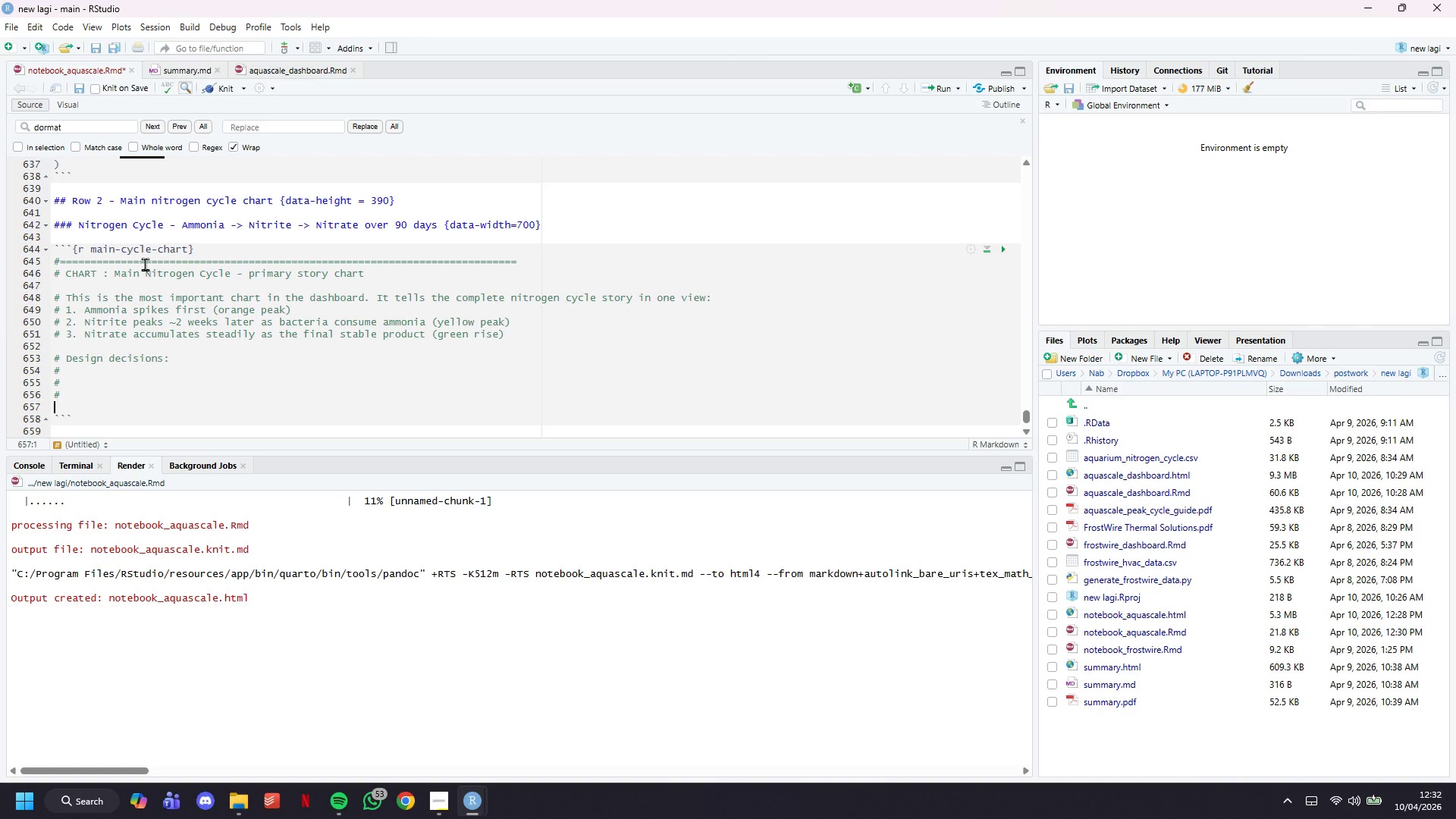 
key(Shift+3)
 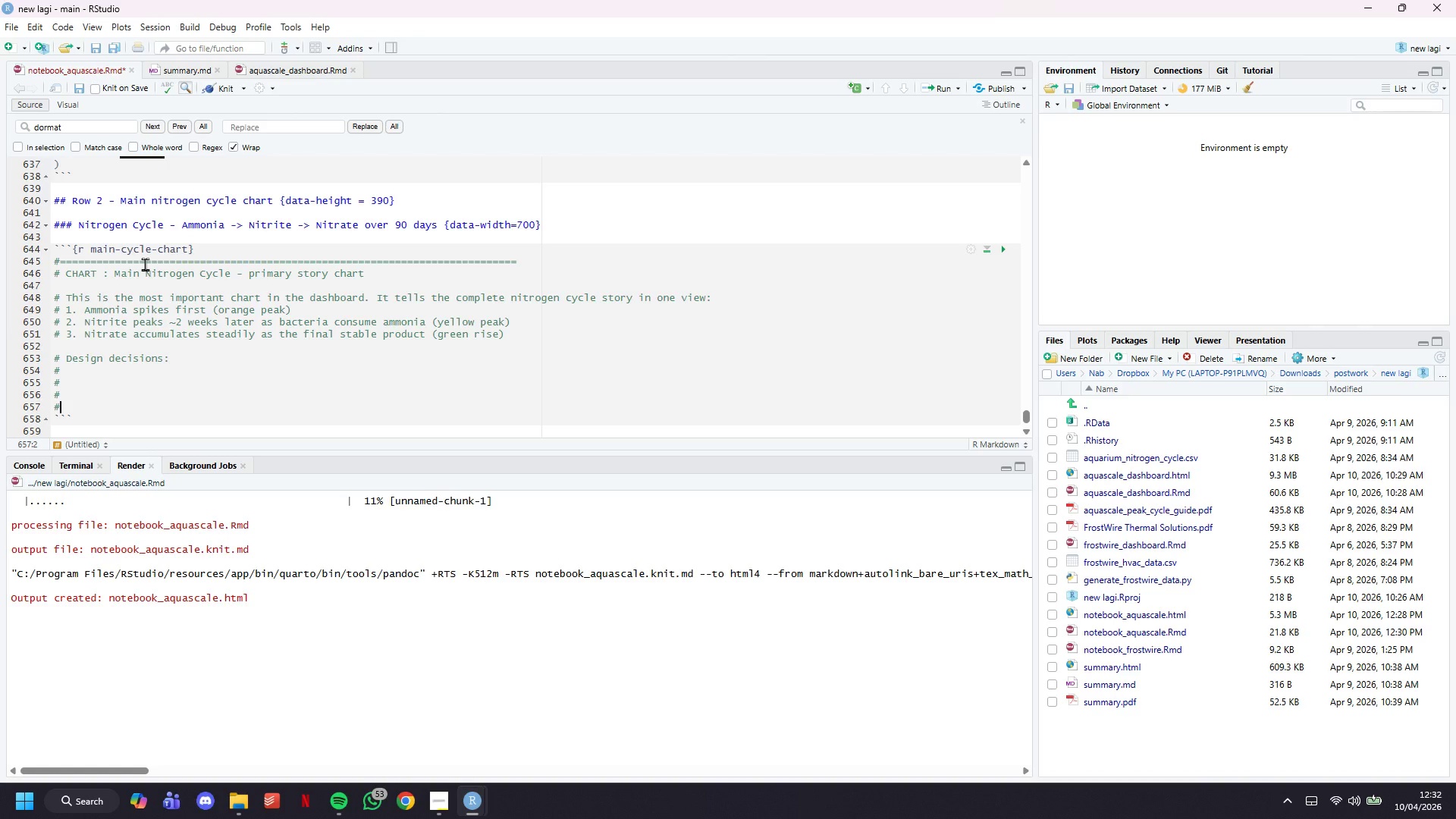 
key(ArrowDown)
 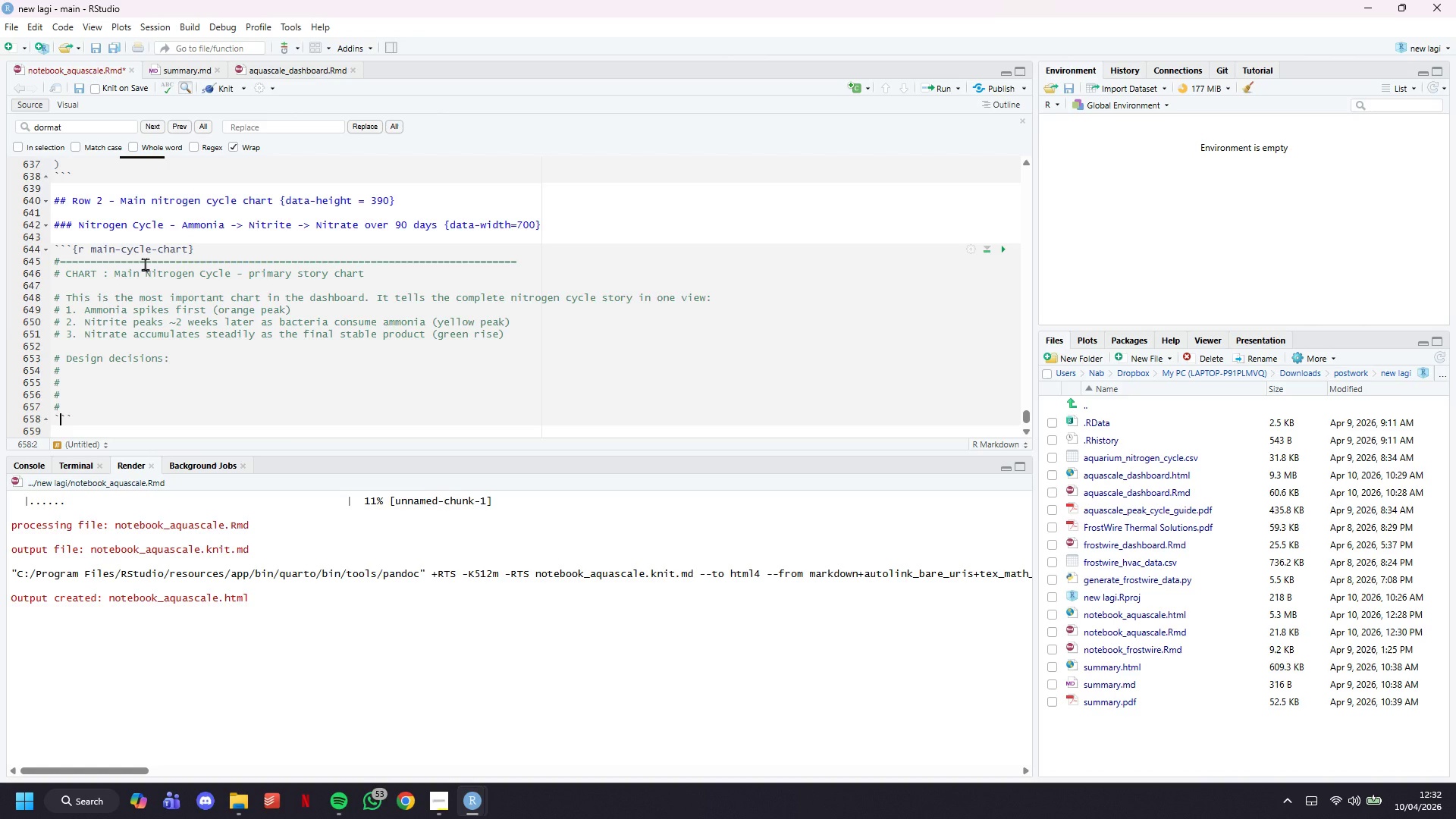 
key(Enter)
 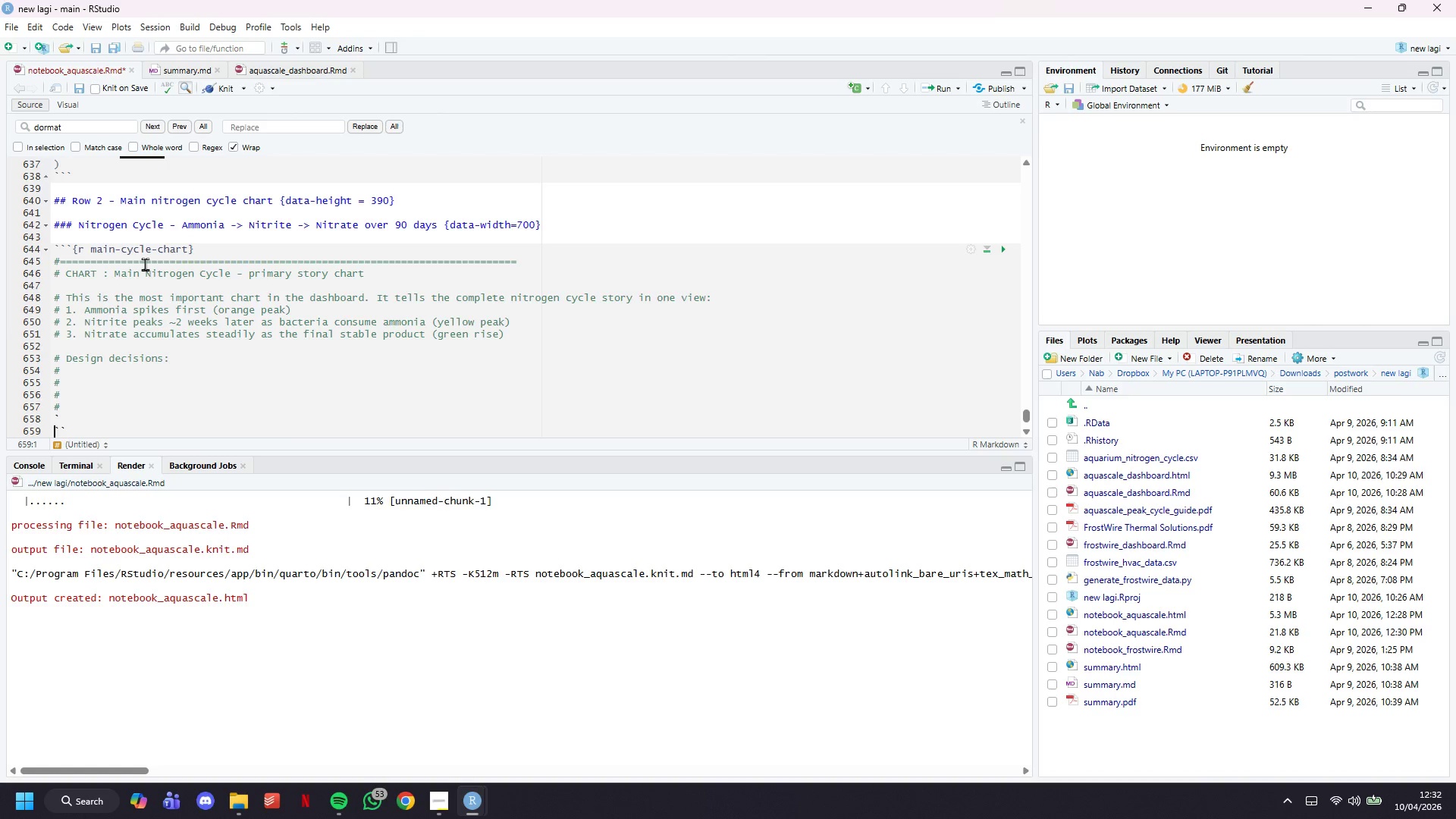 
key(Control+Z)
 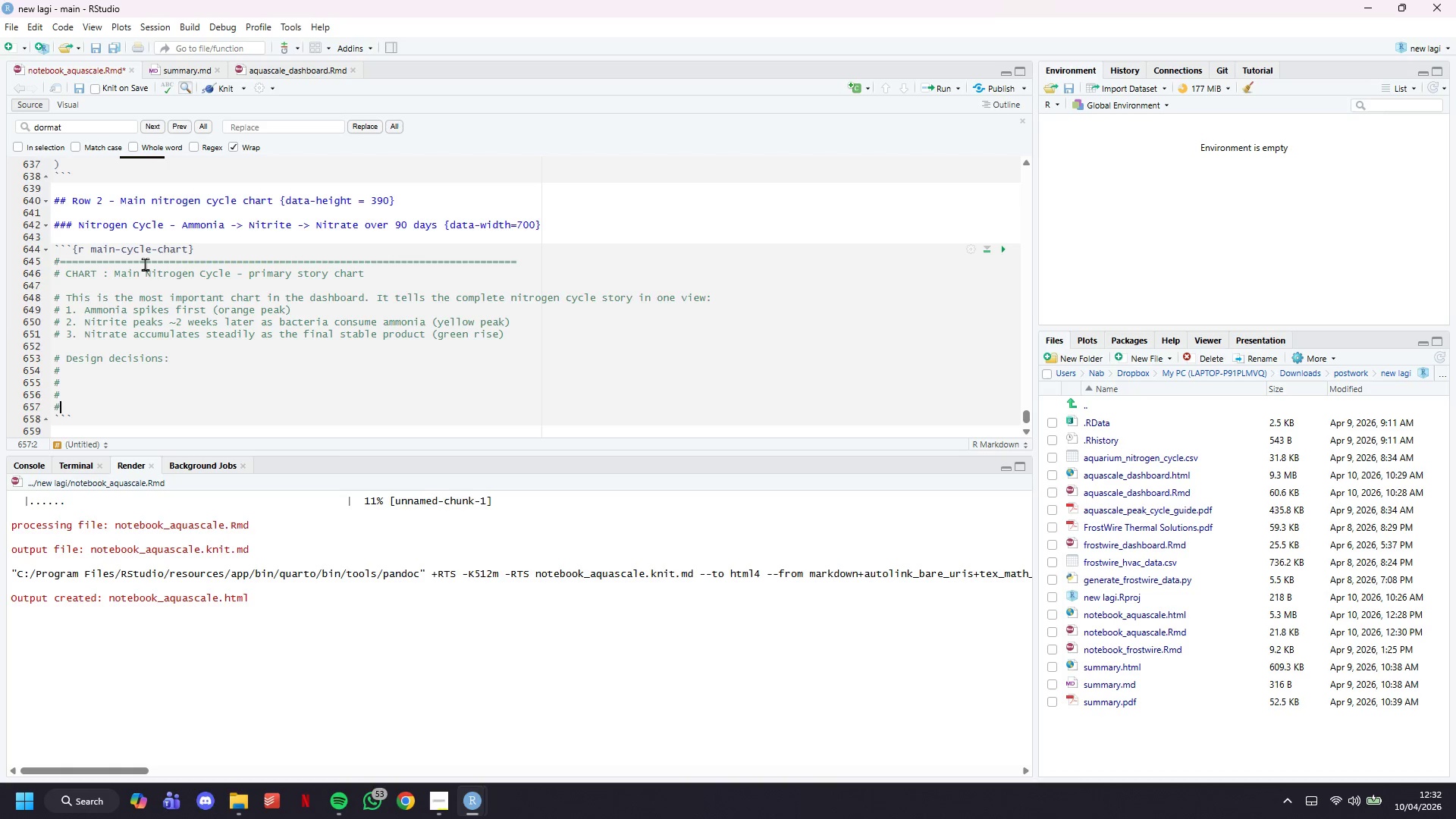 
key(ArrowUp)
 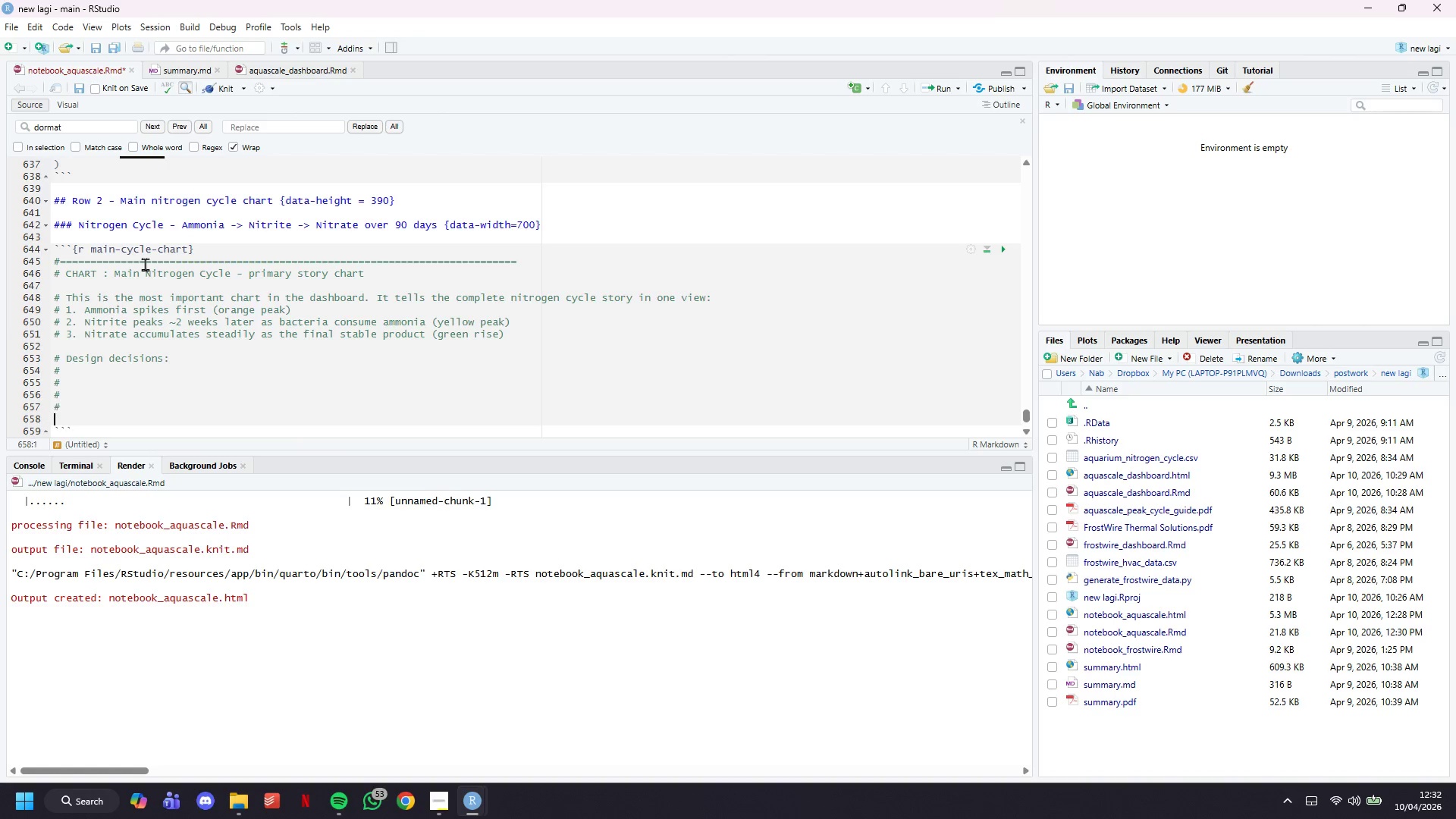 
key(Enter)
 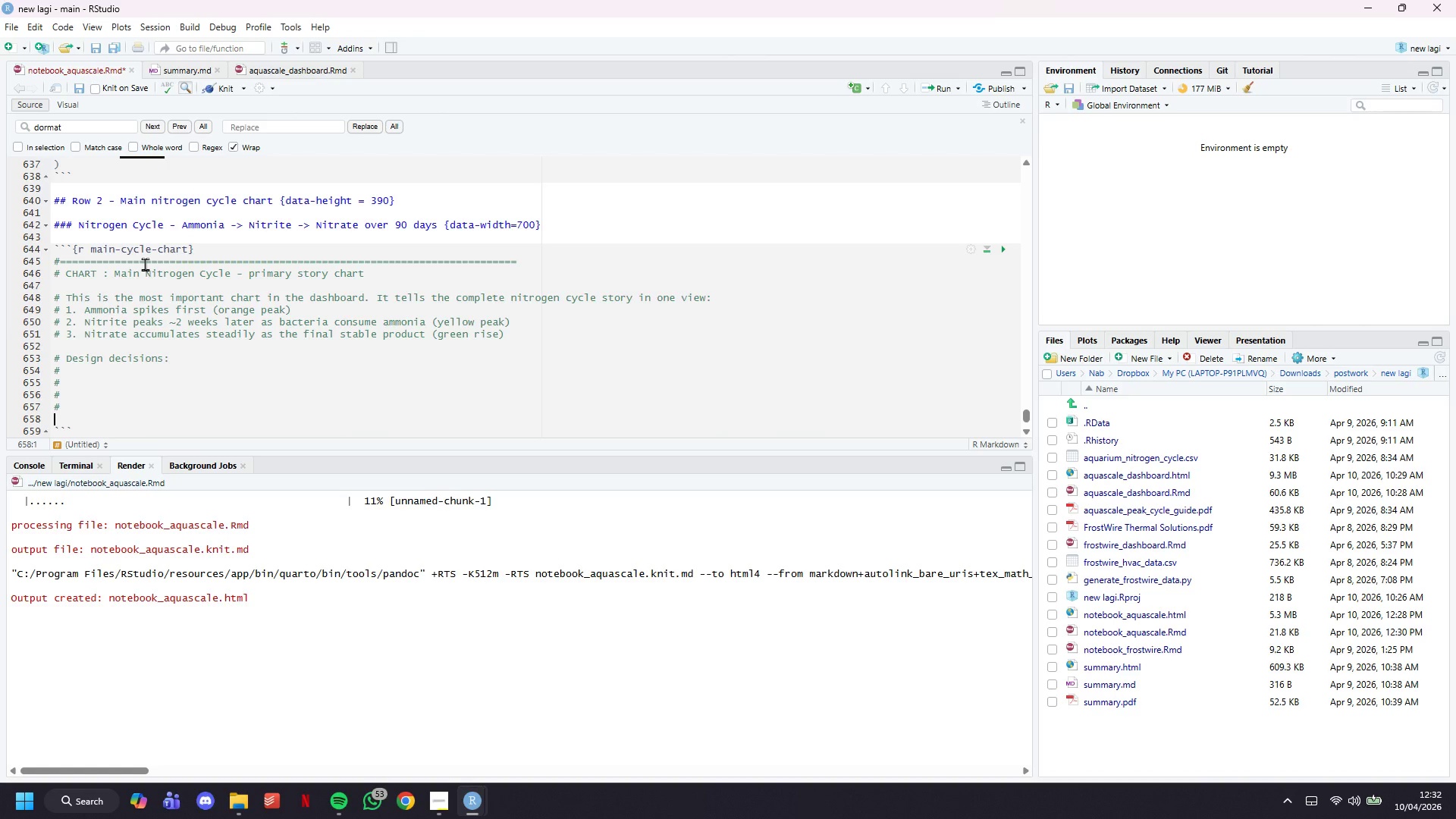 
key(Shift+3)
 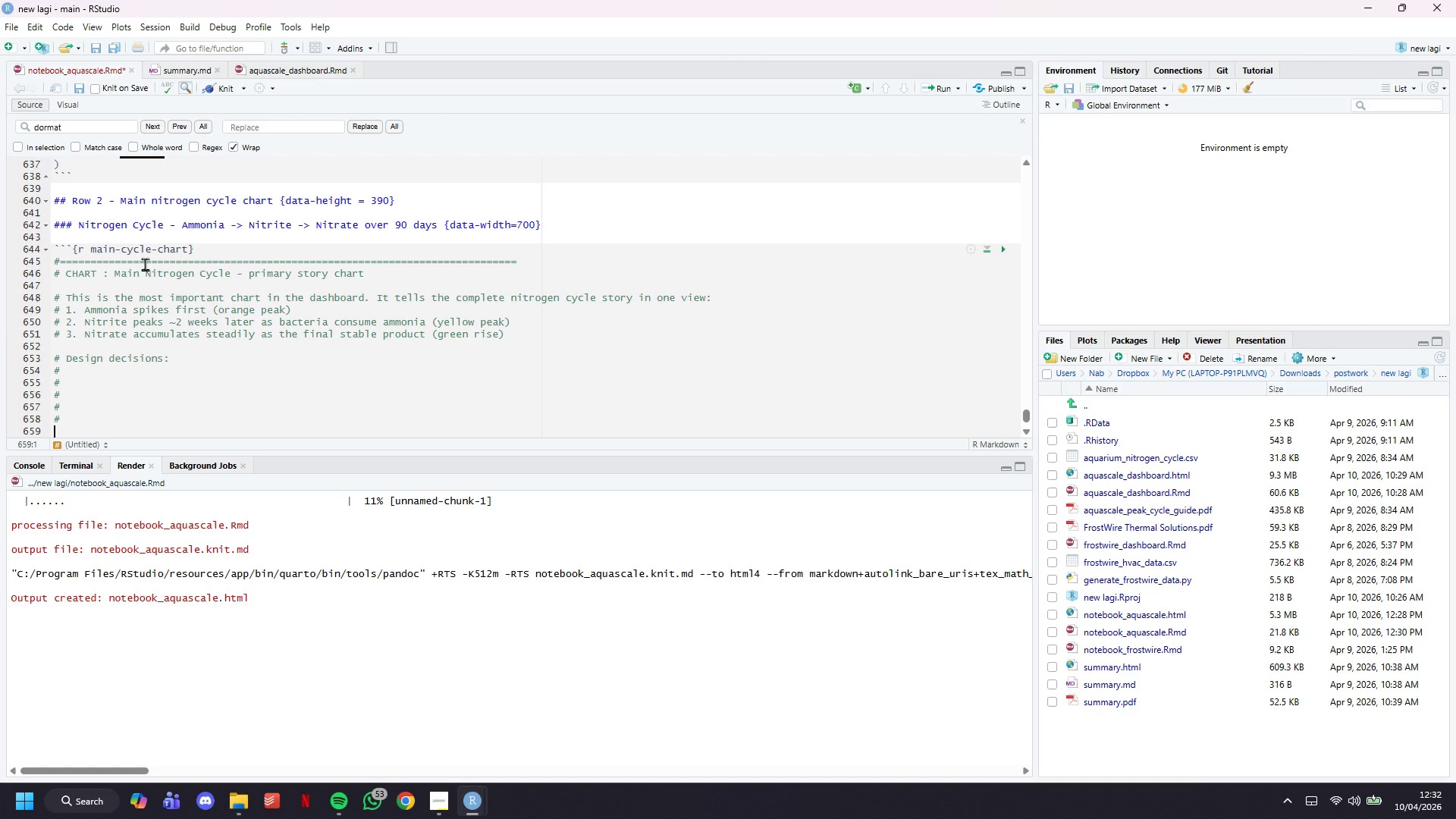 
key(Enter)
 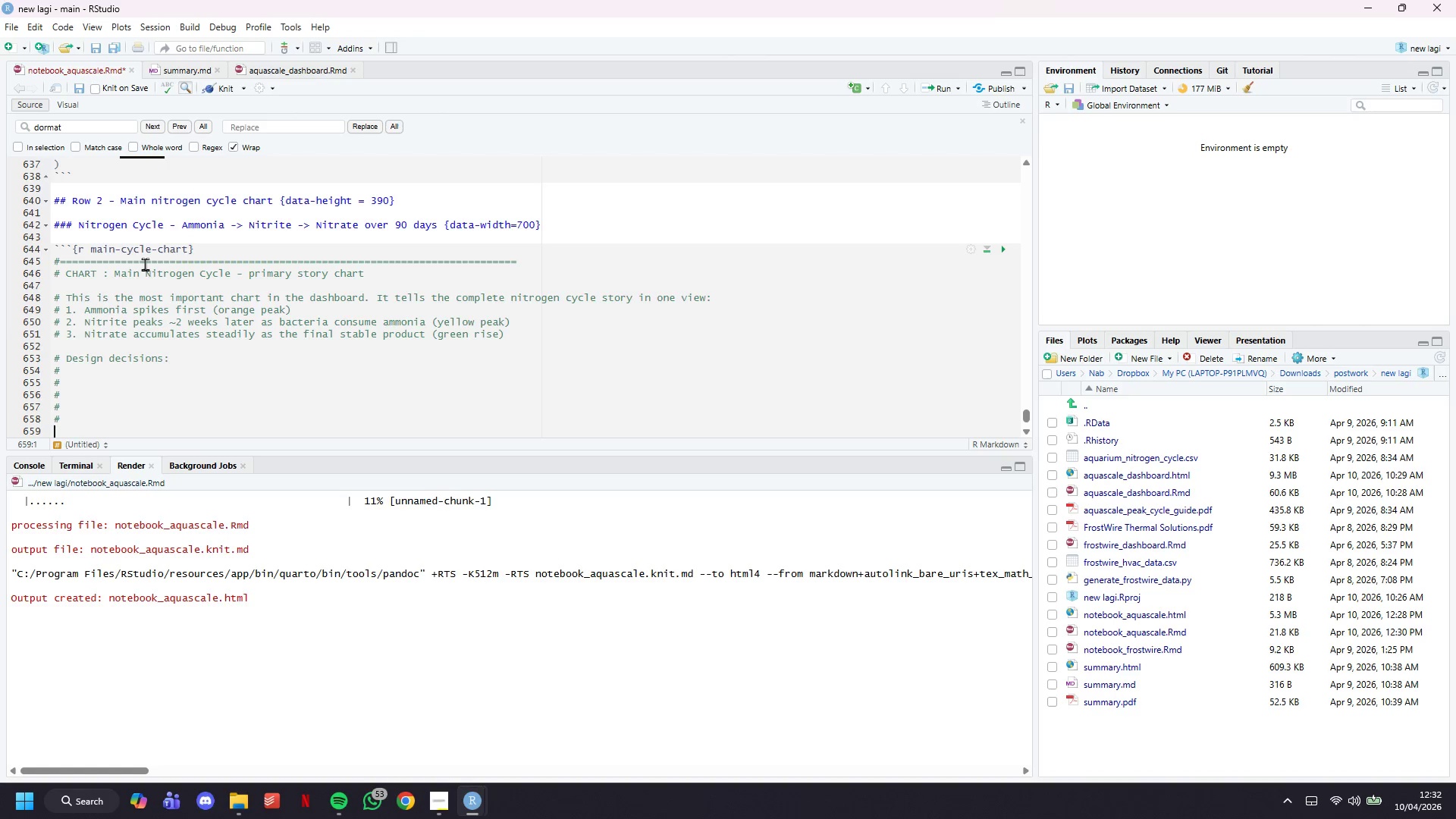 
key(Shift+ShiftLeft)
 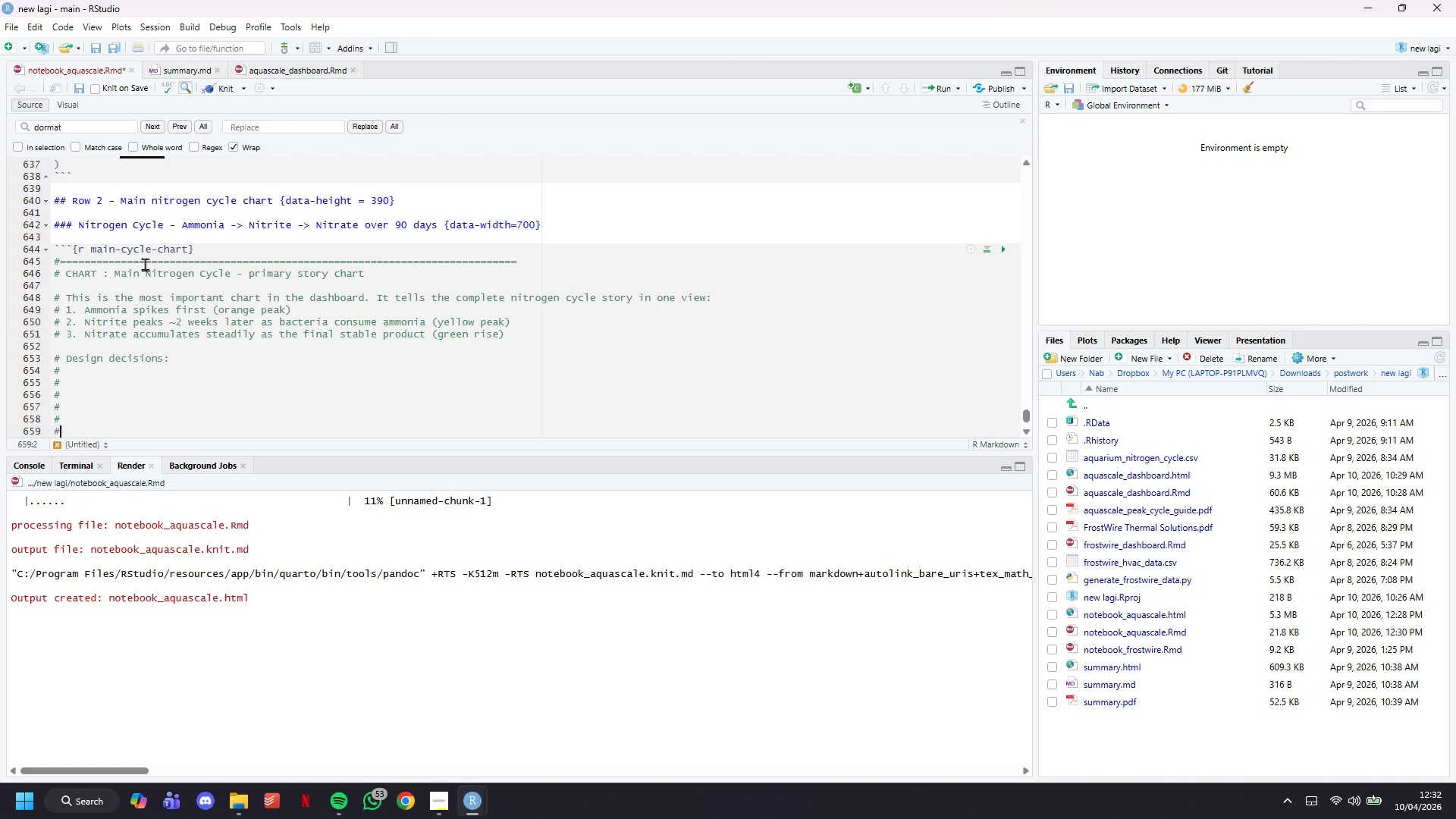 
key(Shift+3)
 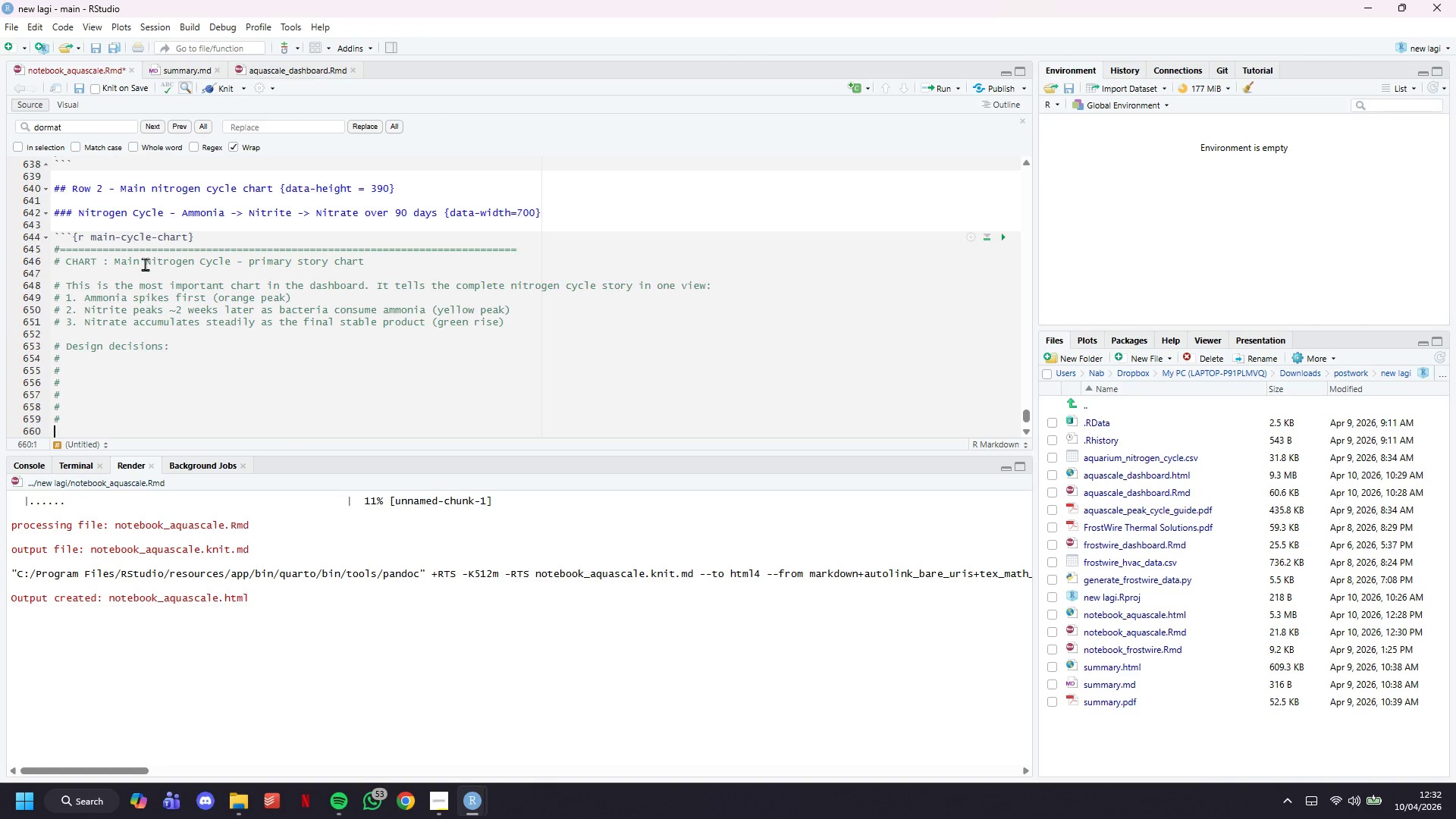 
key(Enter)
 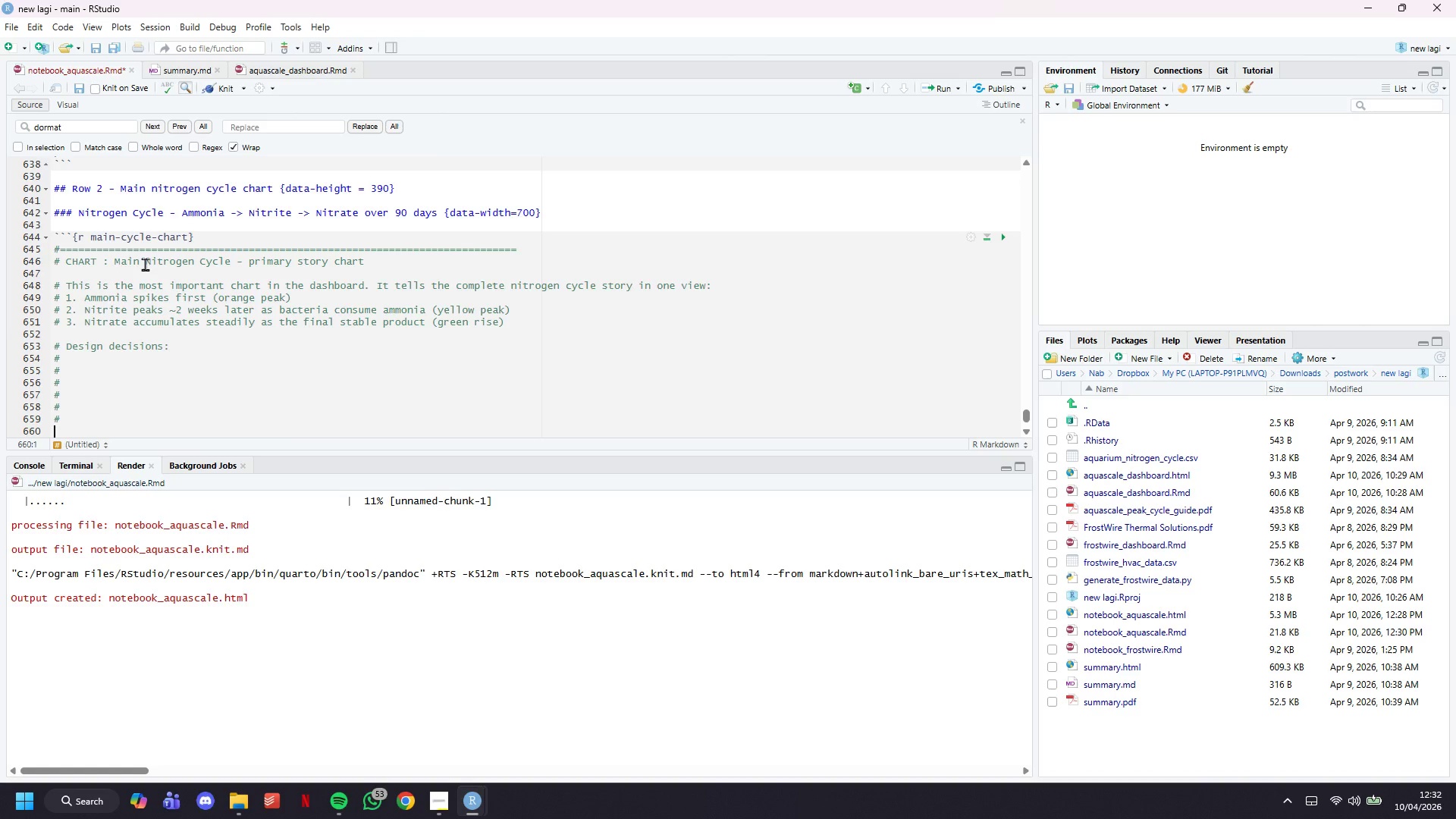 
key(Shift+ShiftLeft)
 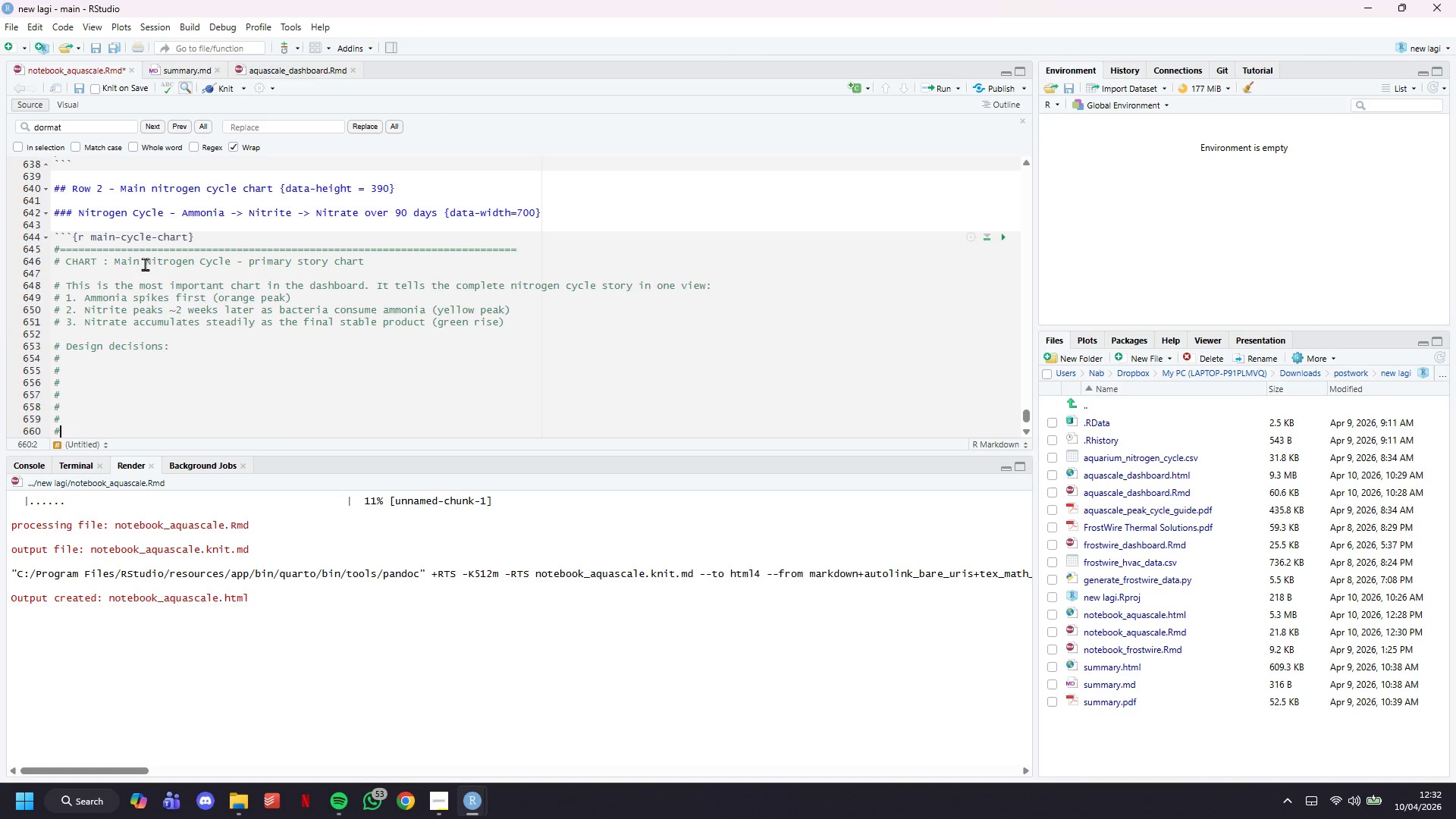 
key(Shift+3)
 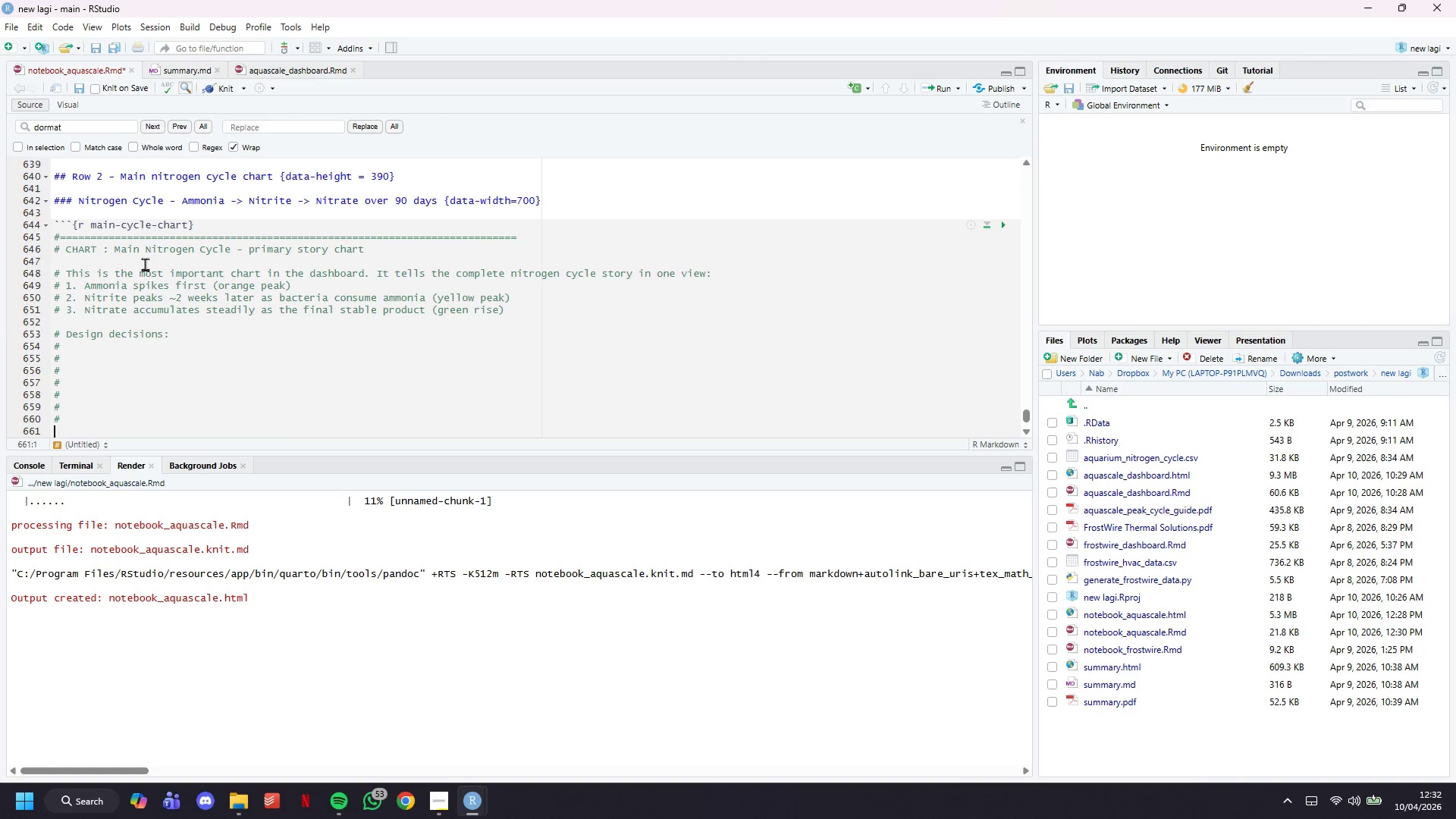 
key(Enter)
 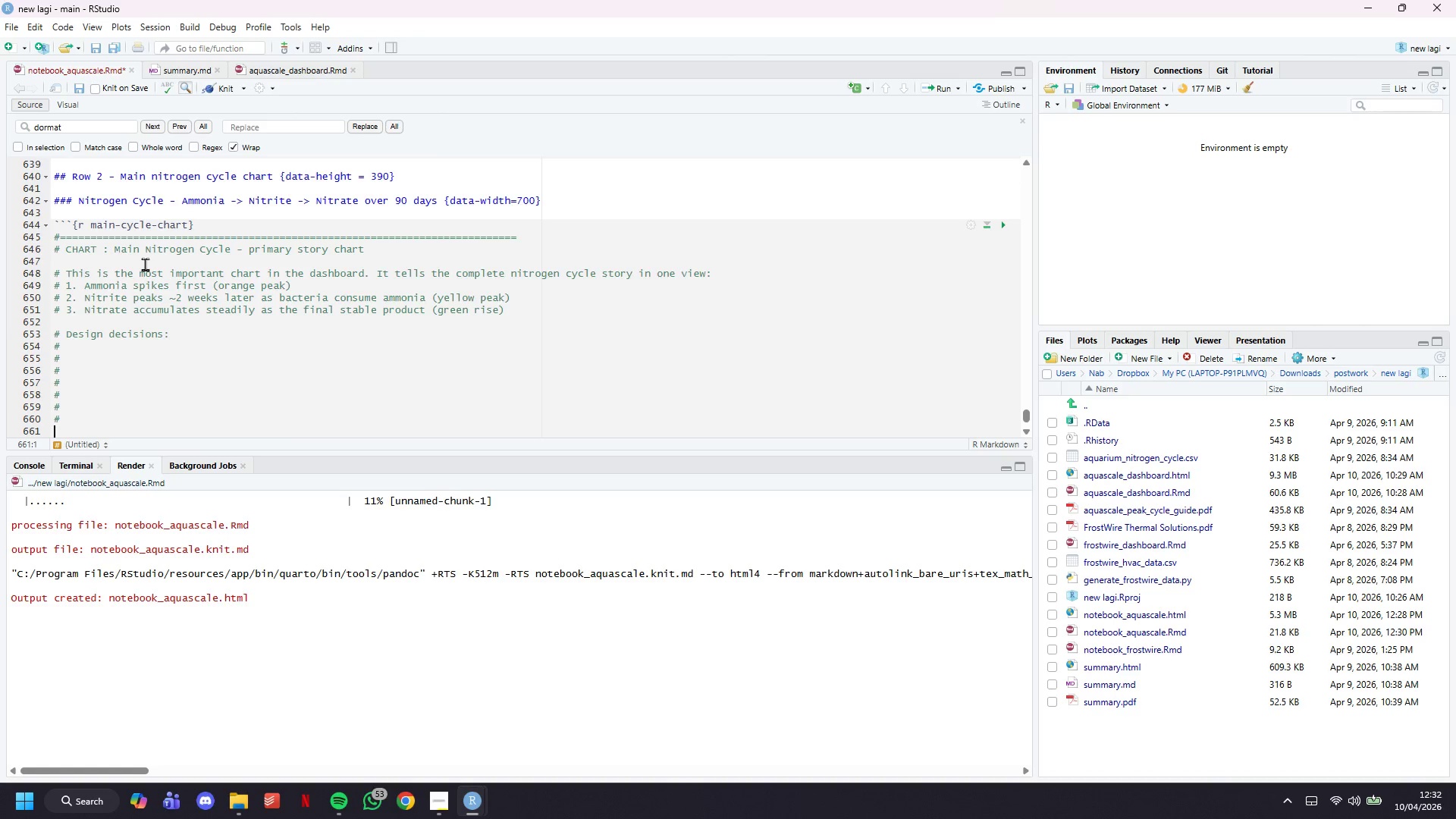 
key(Shift+ShiftLeft)
 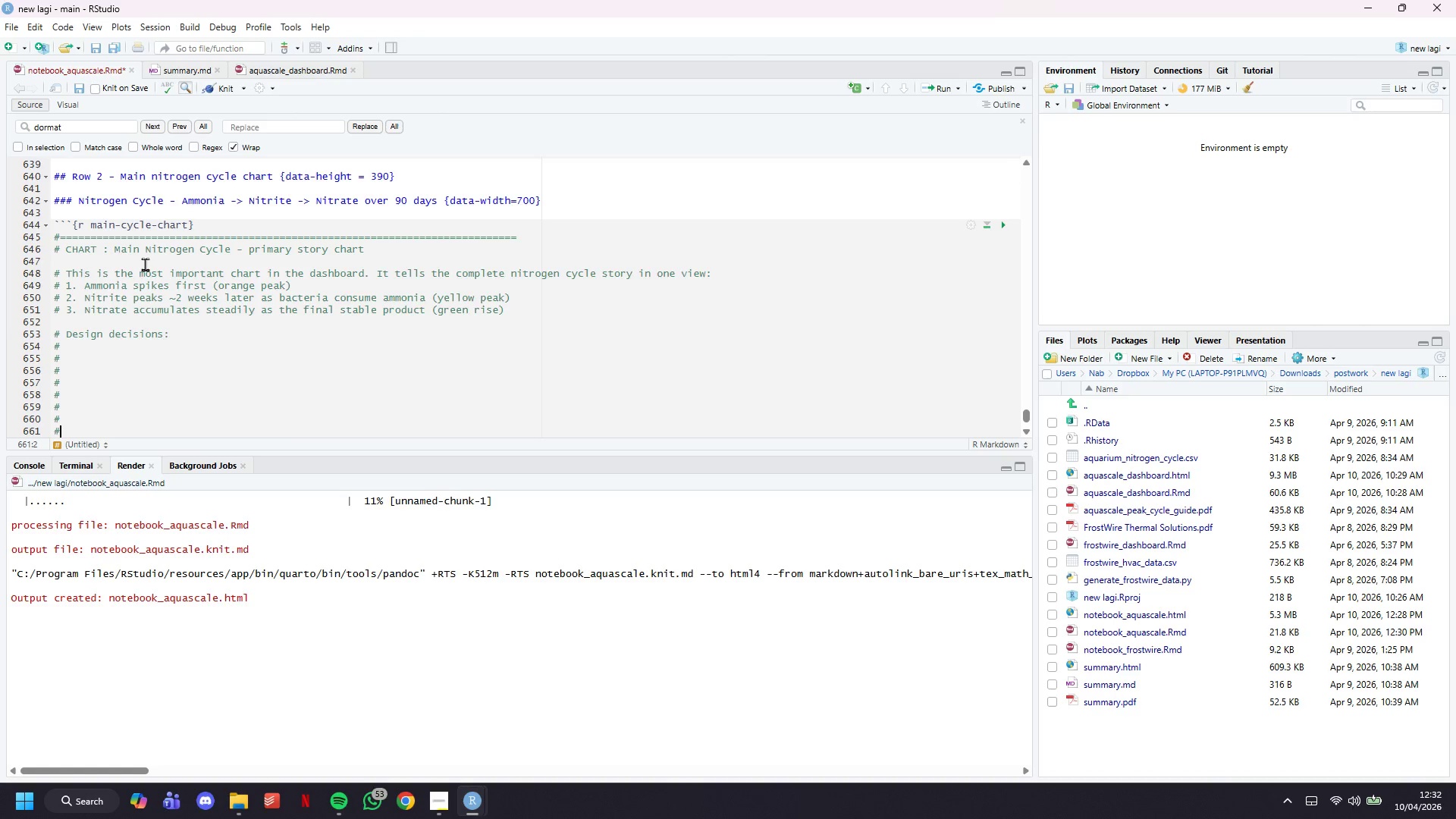 
key(Shift+3)
 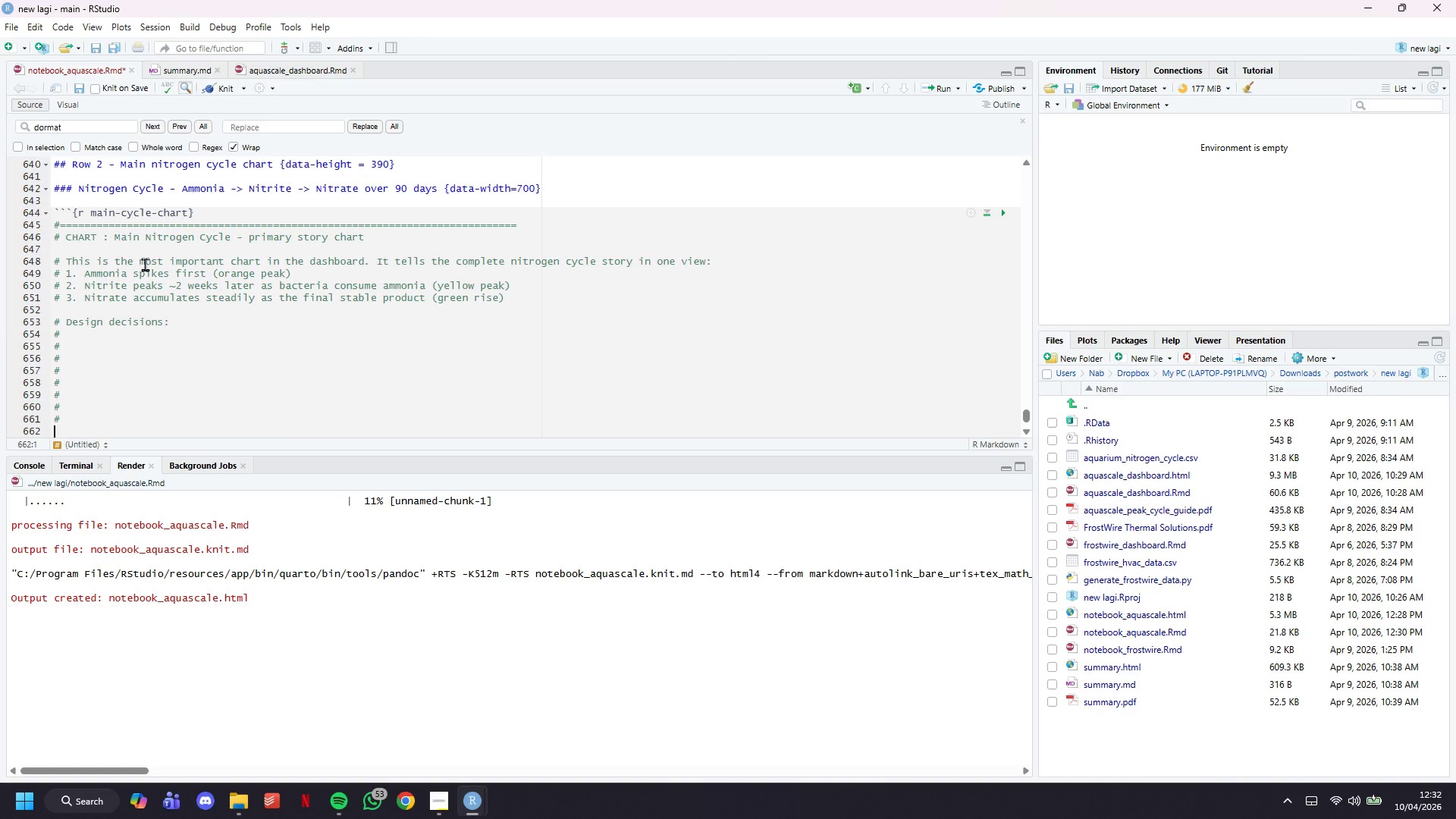 
key(Enter)
 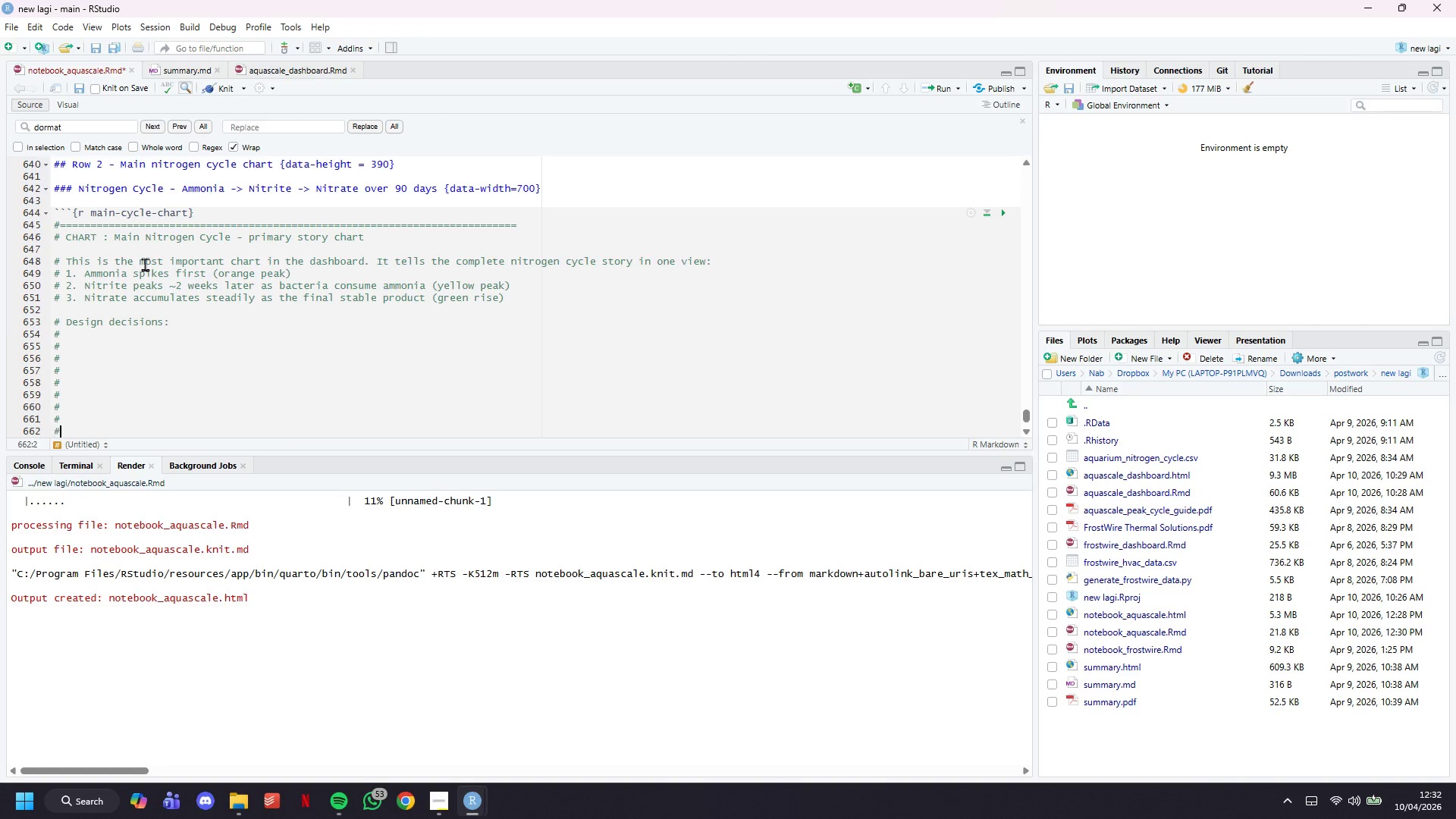 
key(Shift+ShiftLeft)
 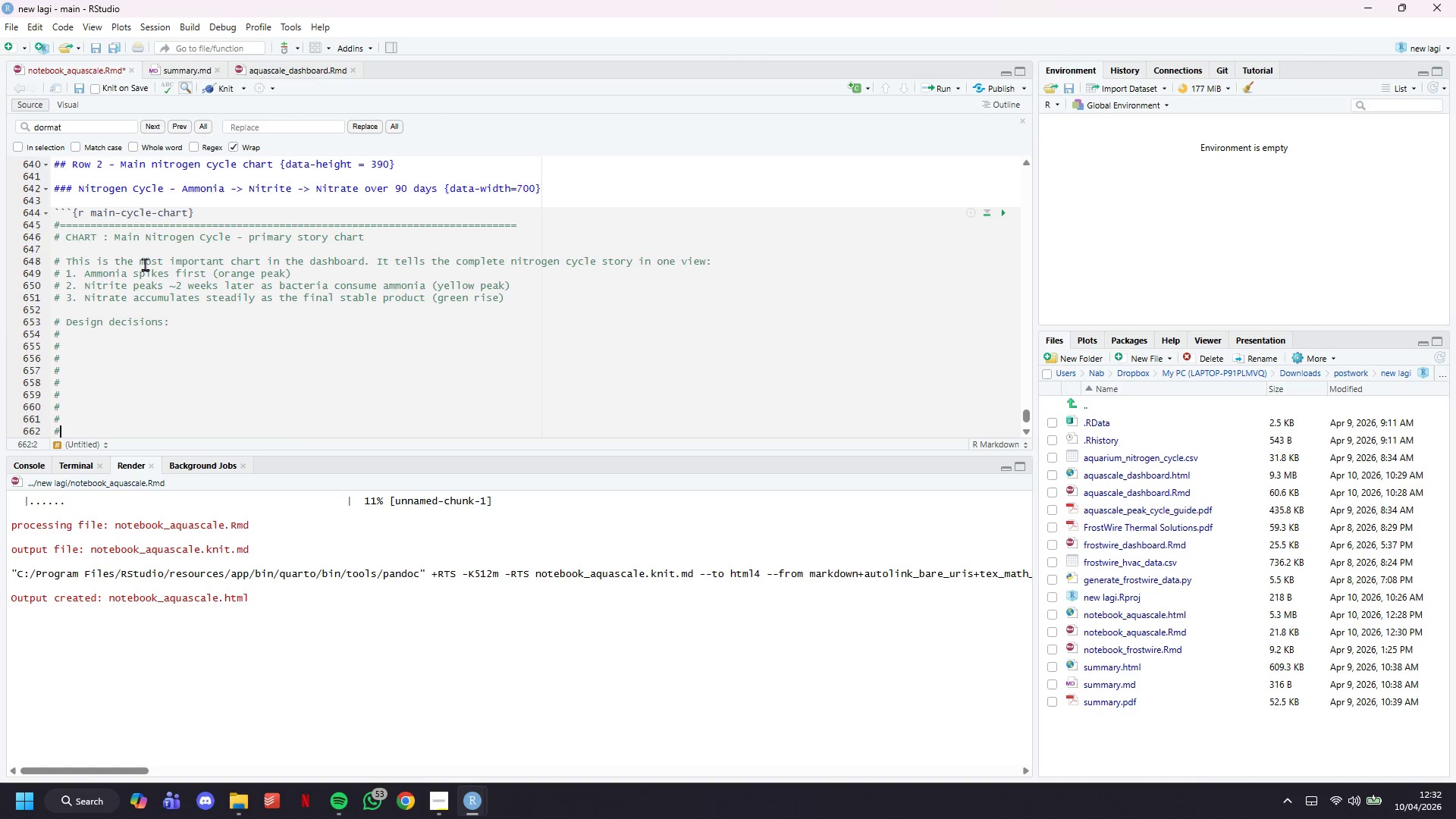 
key(Shift+3)
 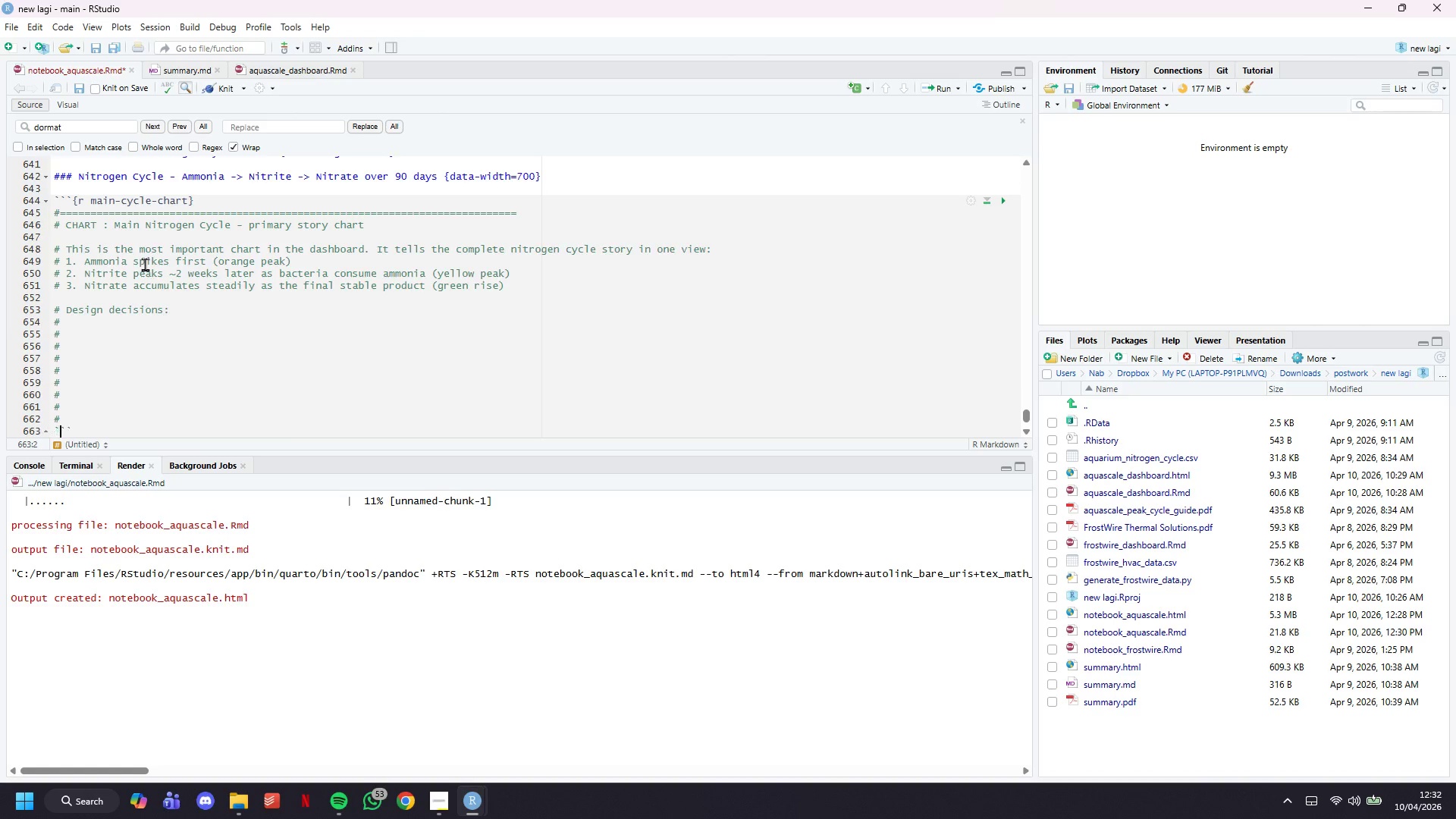 
key(ArrowDown)
 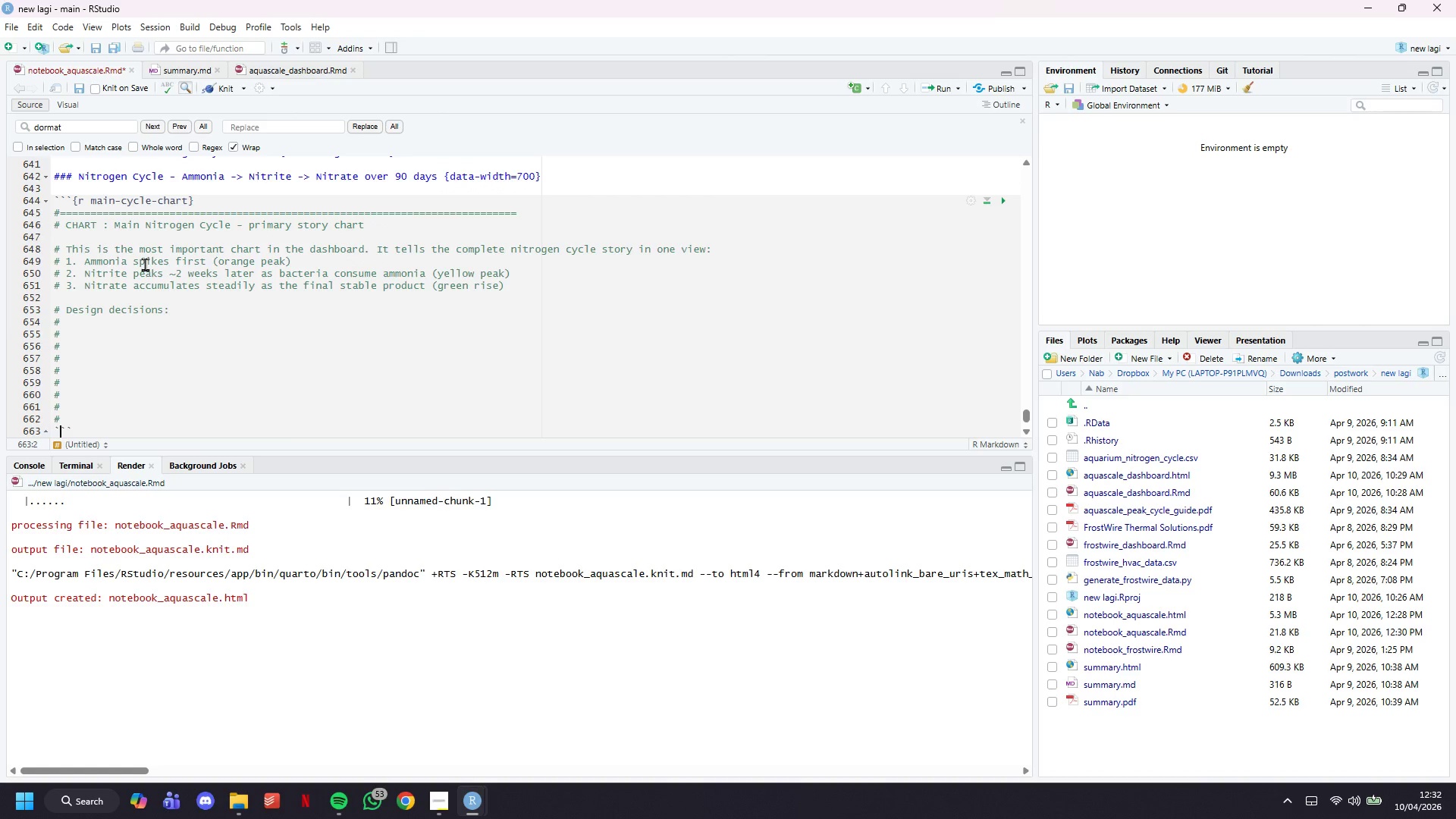 
hold_key(key=ArrowUp, duration=0.66)
 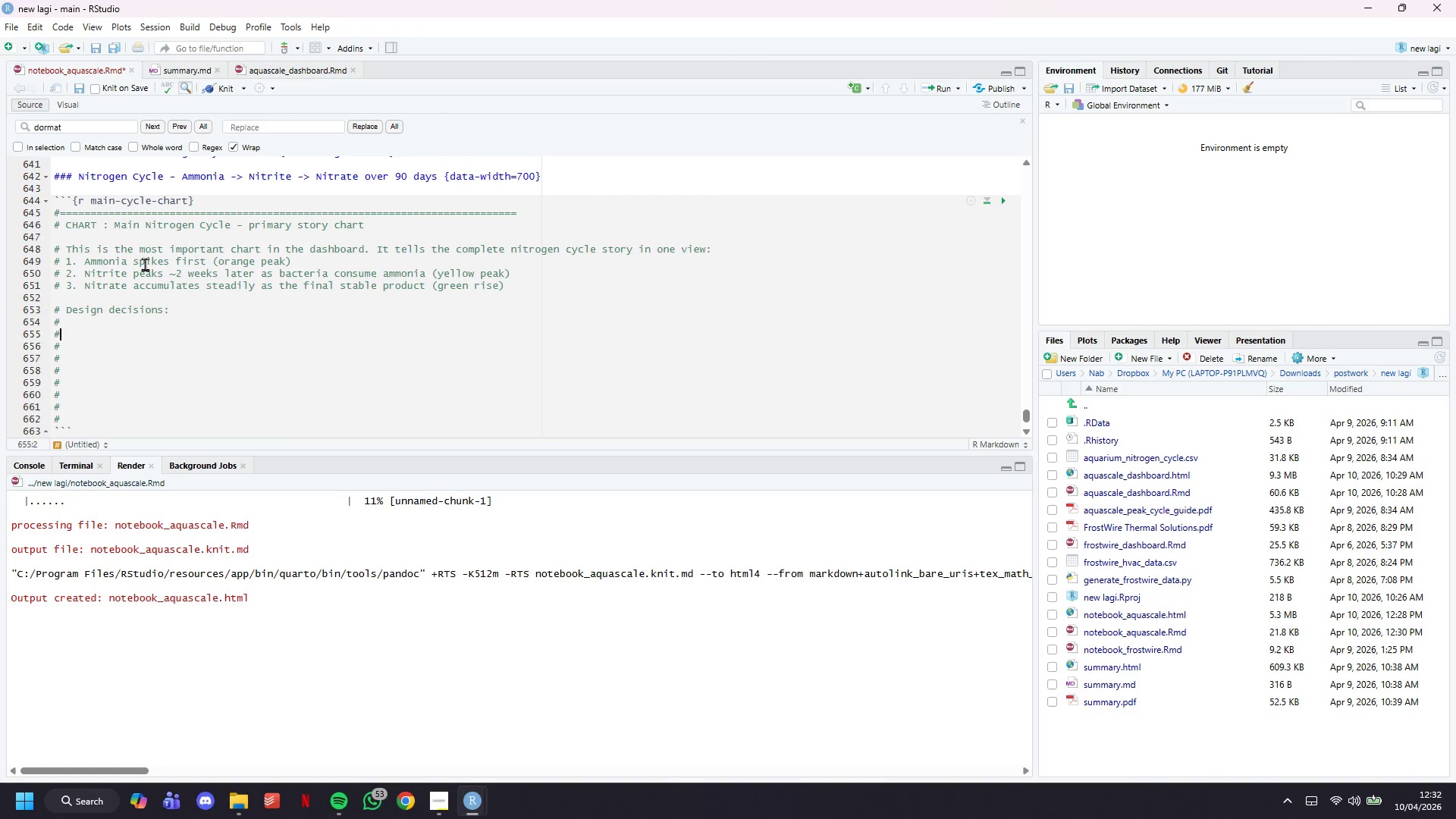 
key(ArrowUp)
 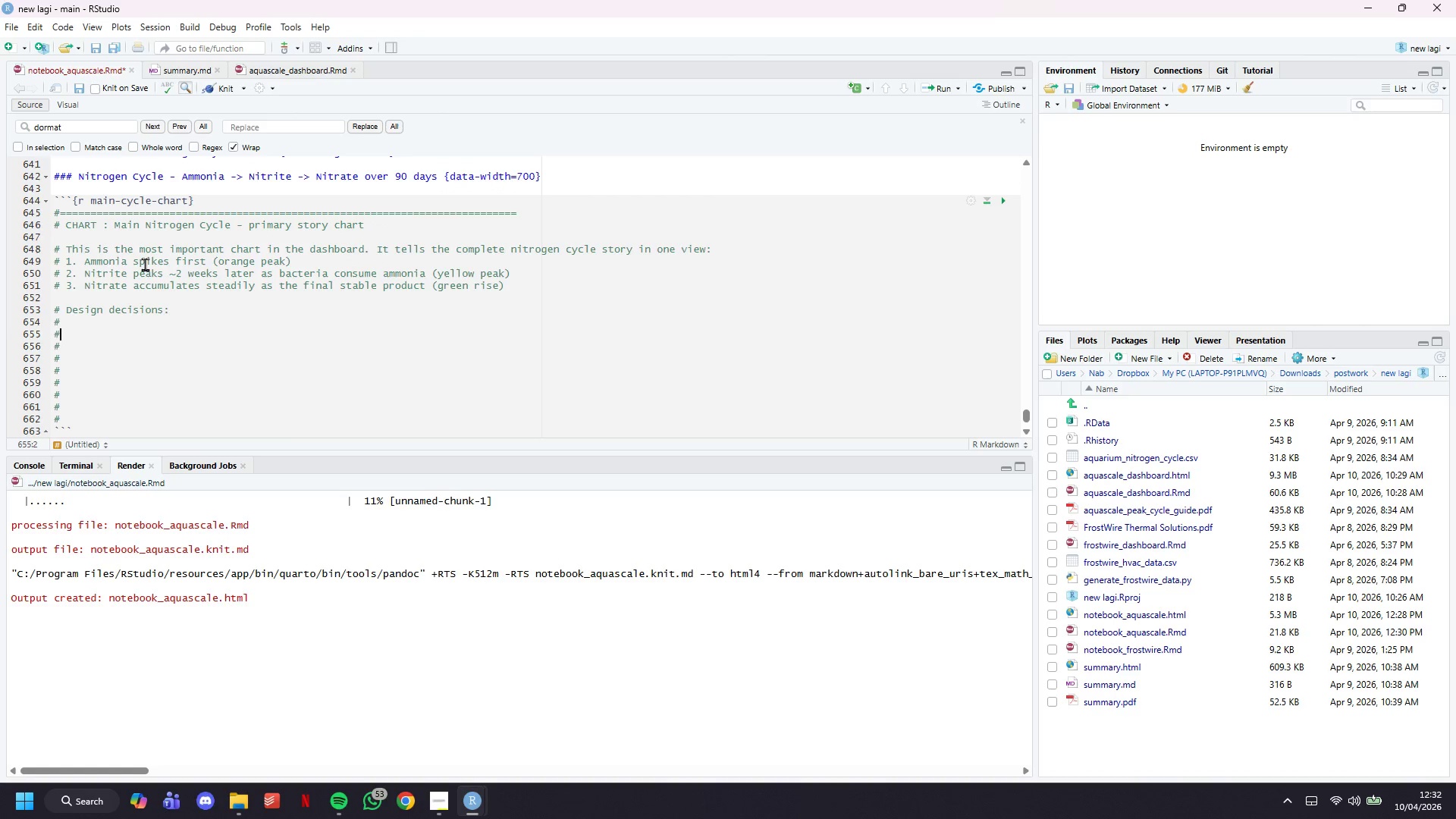 
key(ArrowUp)
 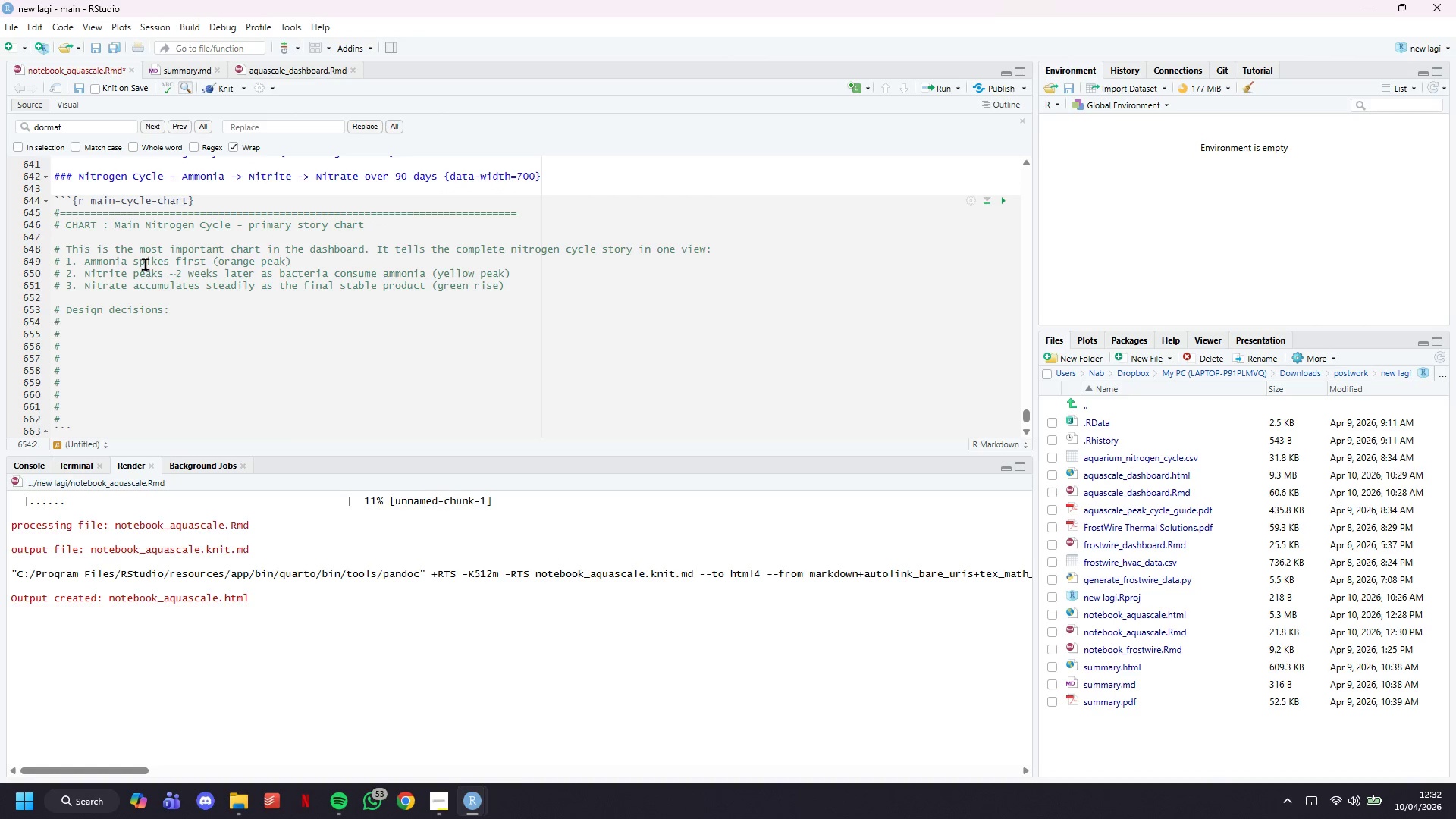 
type( - Dual y-axis: NH3/N02/N03 on left (ppm)
 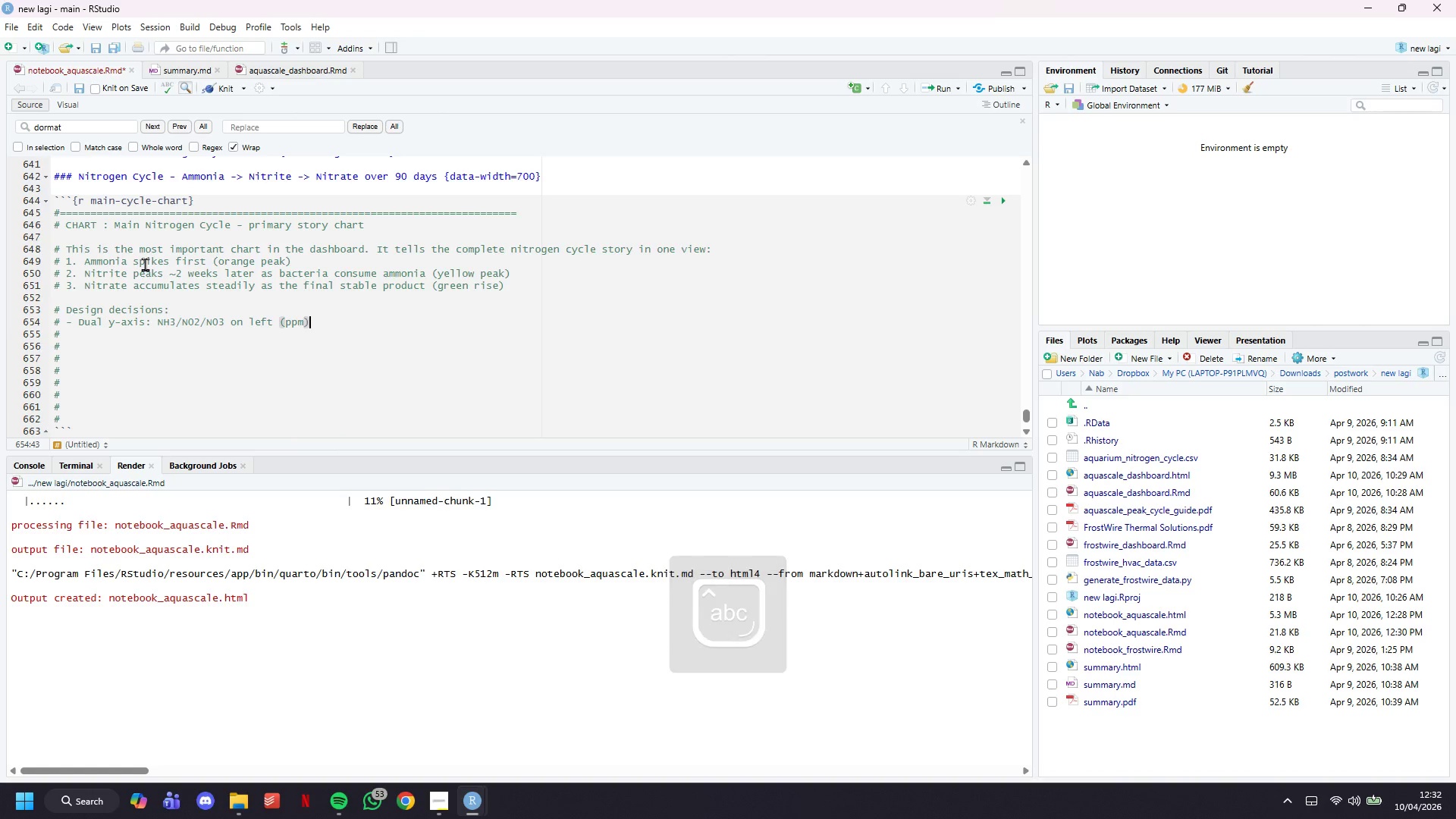 
 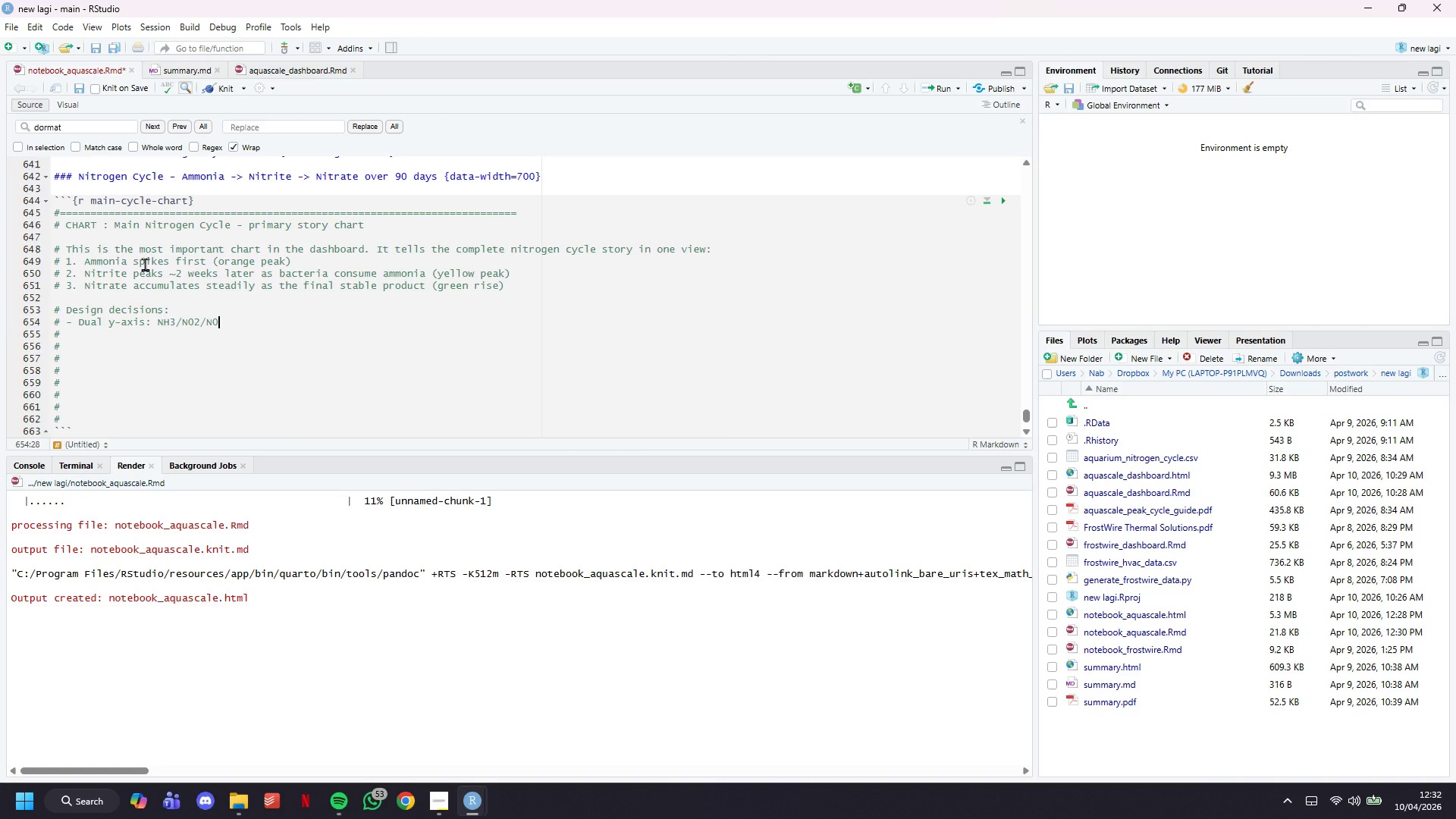 
key(ArrowRight)
 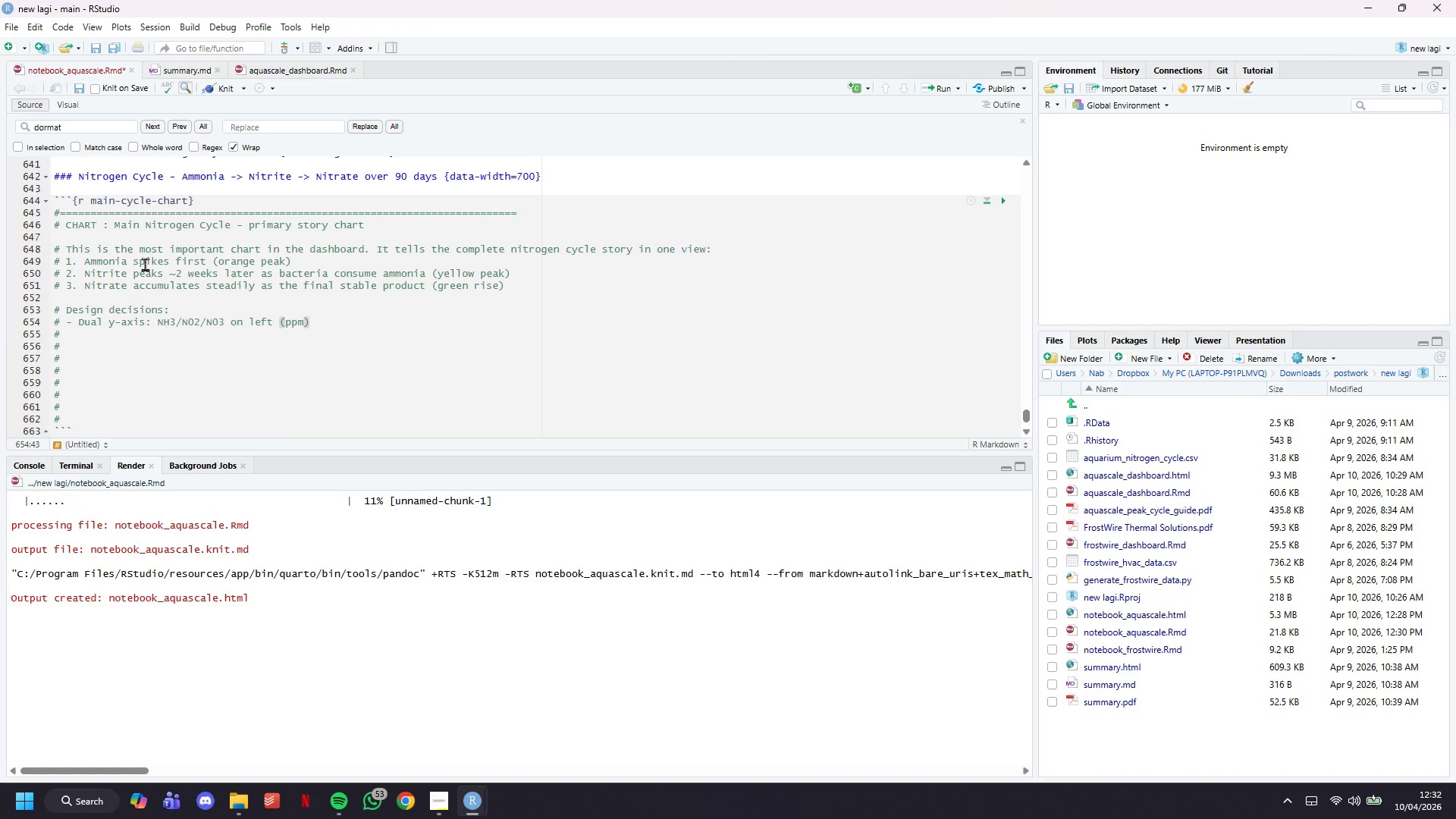 
type(, pH on right)
 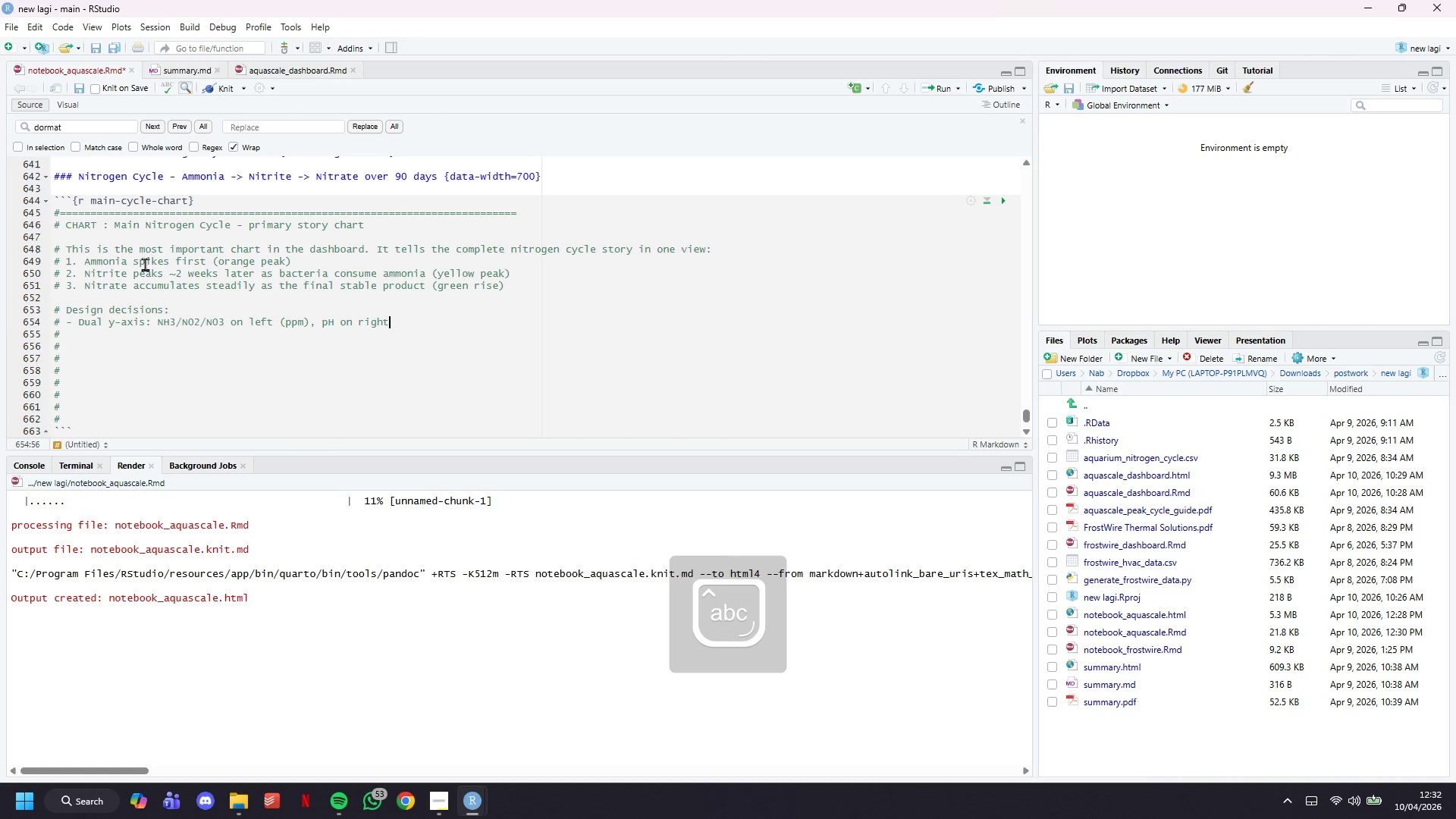 
key(ArrowDown)
 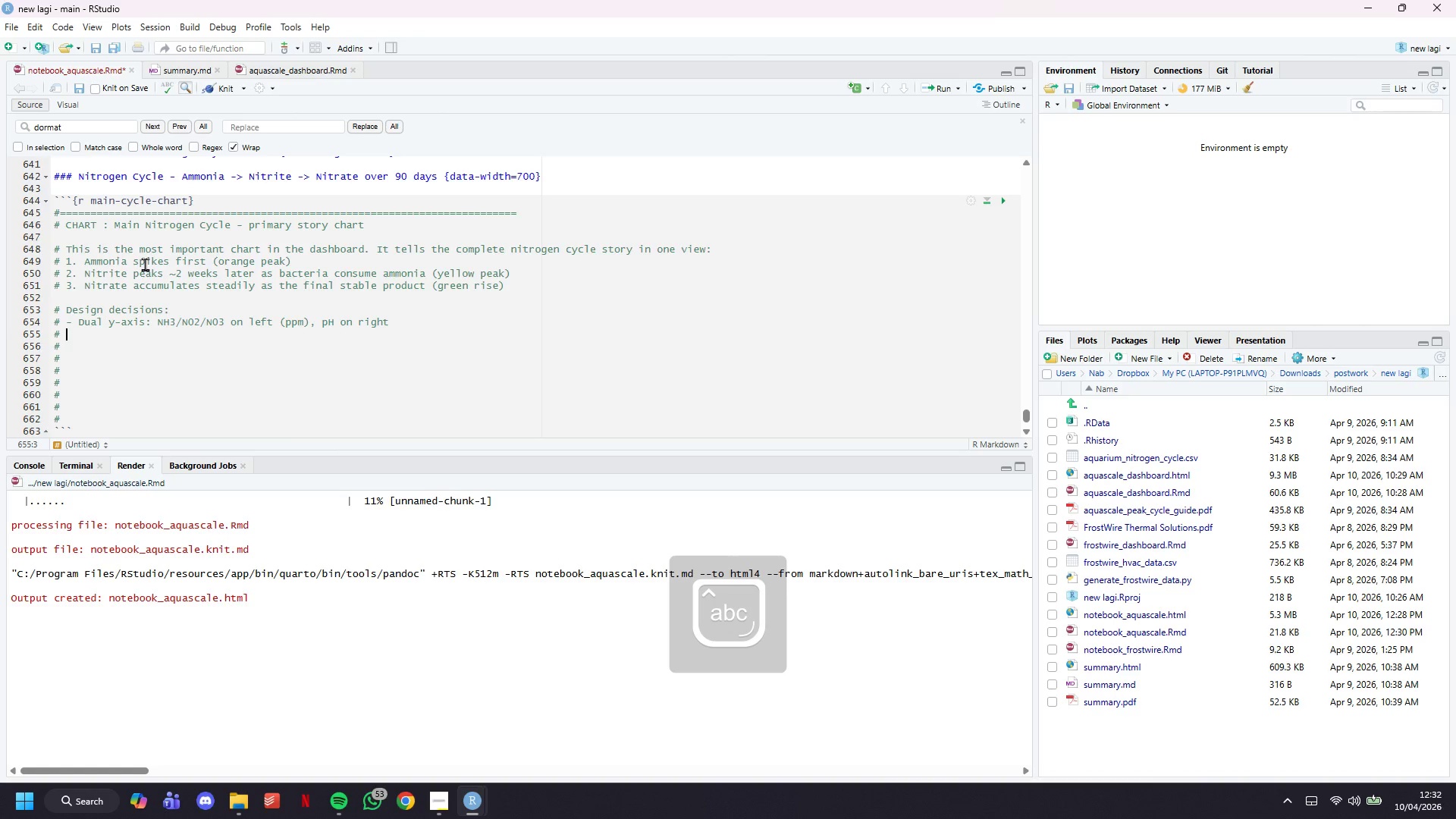 
type( - Dashed threshold lines at safe limits (0.25 pmm MN)
key(Backspace)
key(Backspace)
type(NH3, 0.10 ppm B0)
key(Backspace)
key(Backspace)
type(N02)
 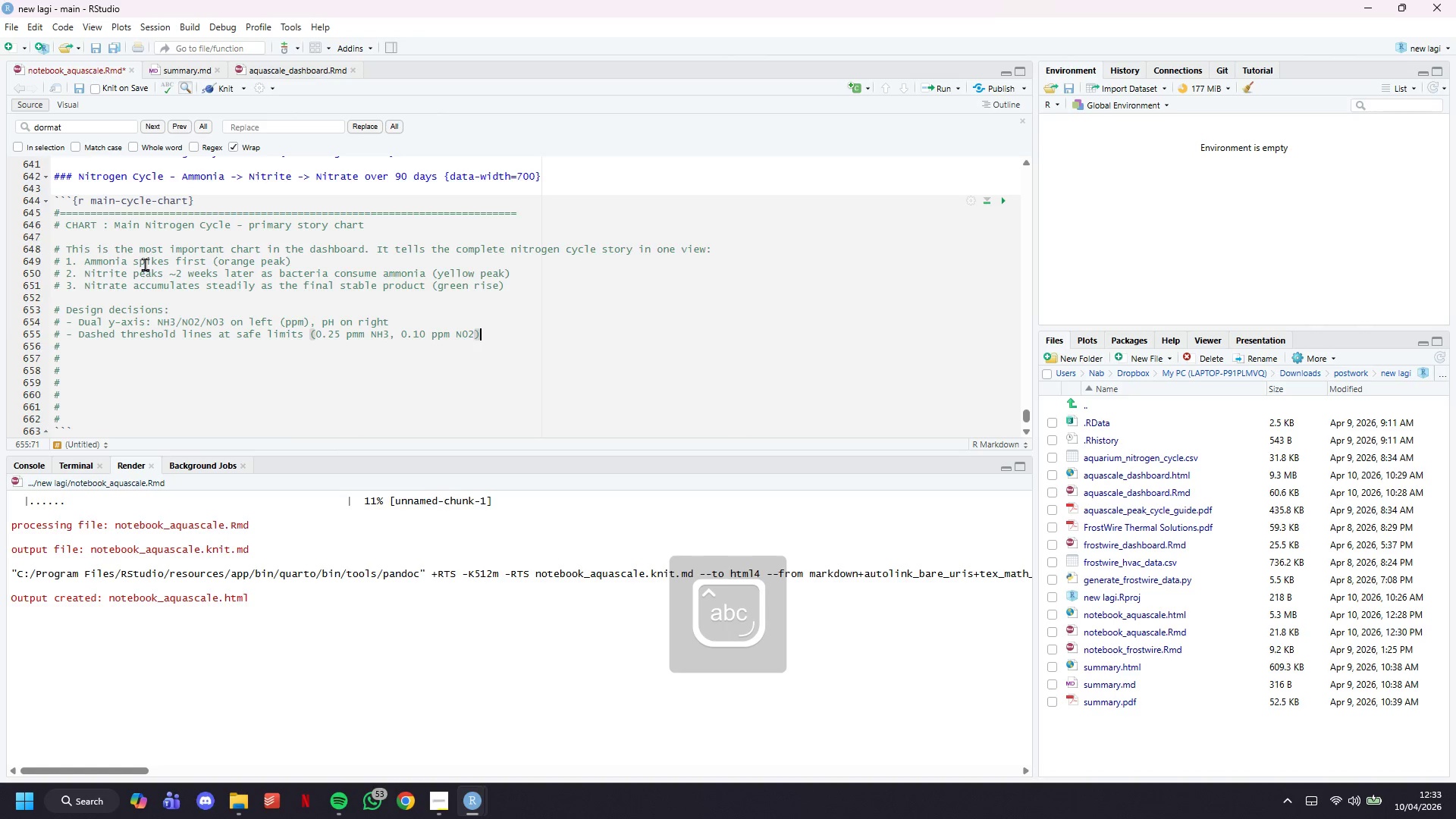 
 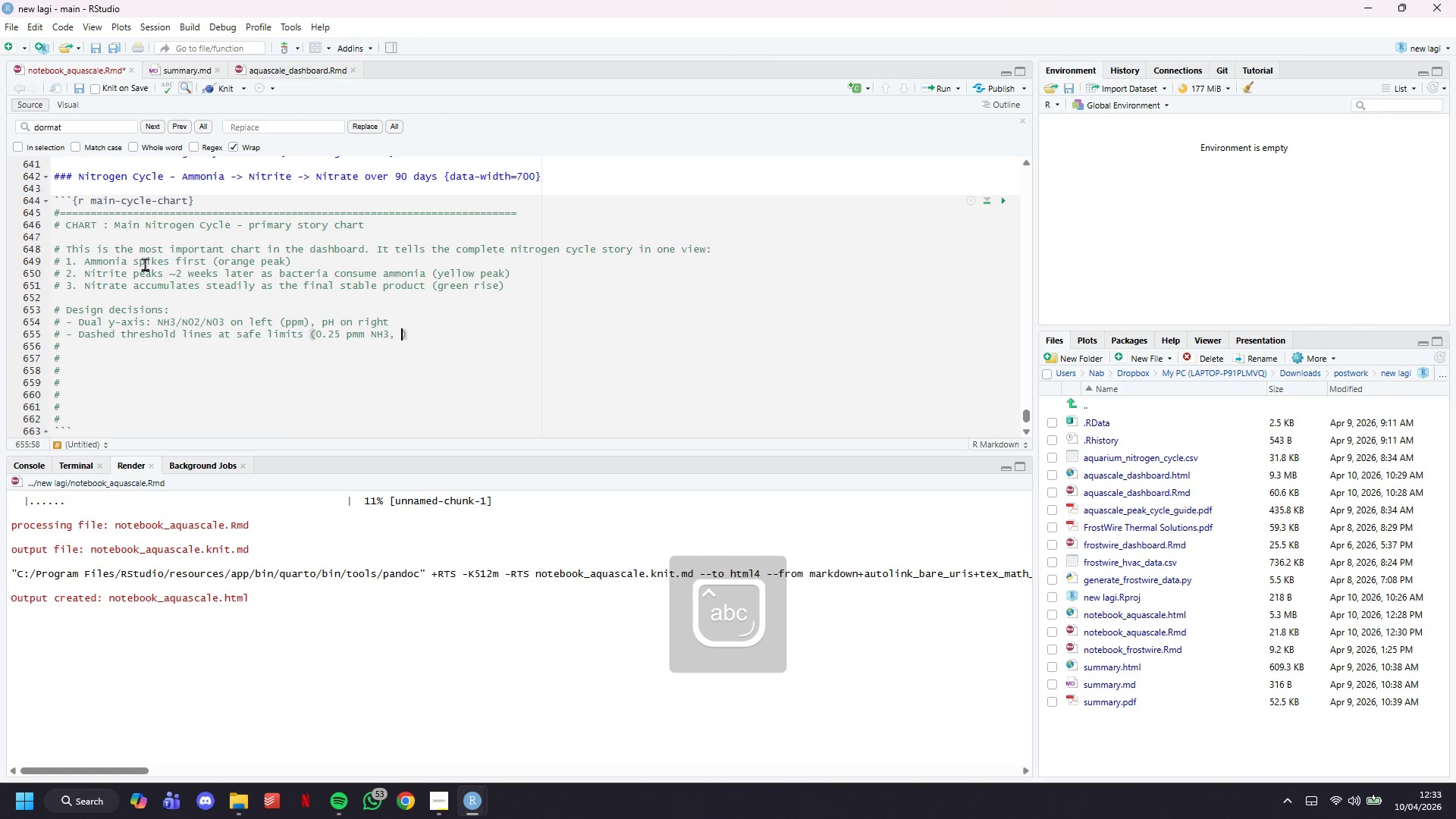 
key(ArrowRight)
 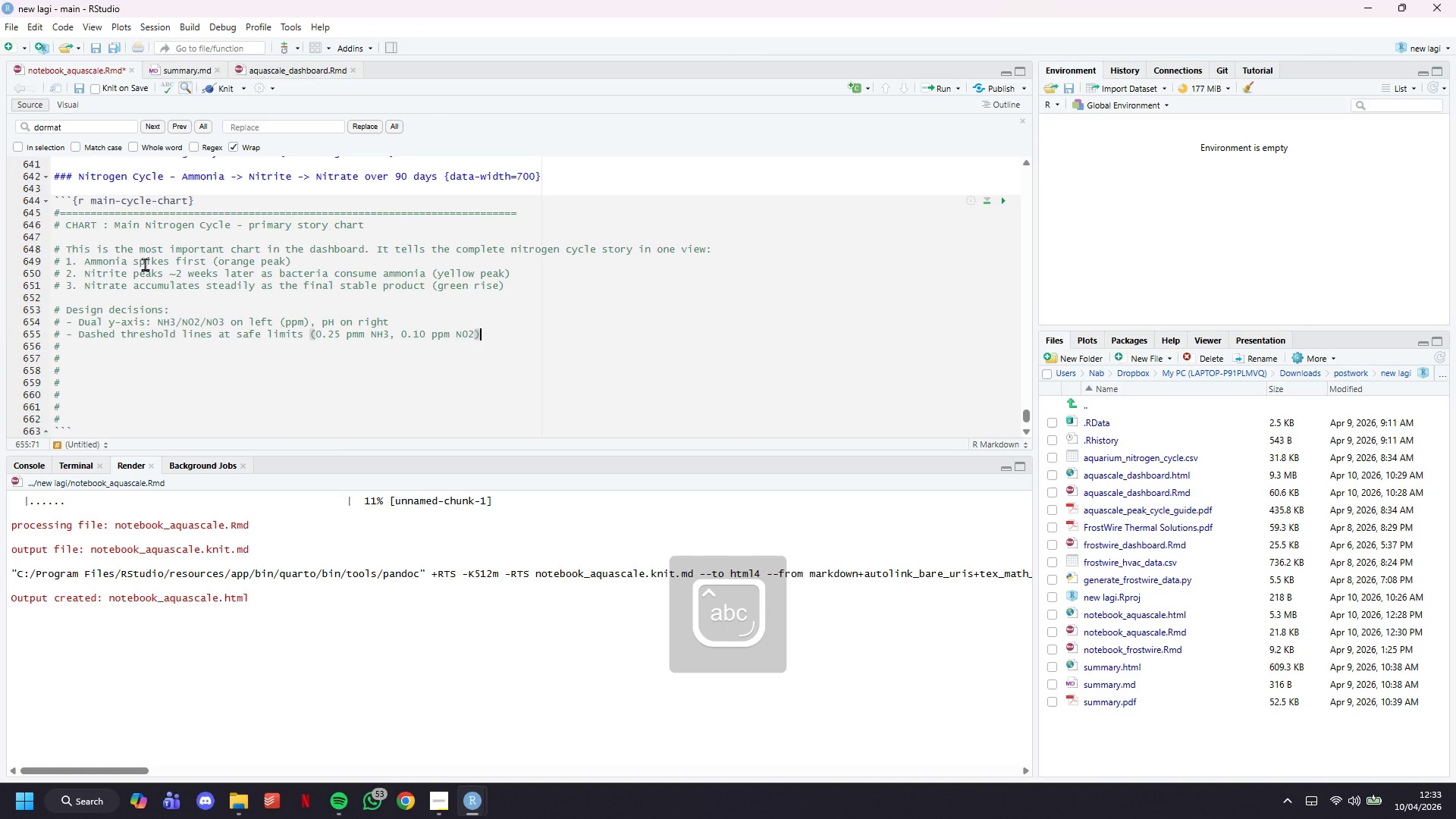 
key(CapsLock)
 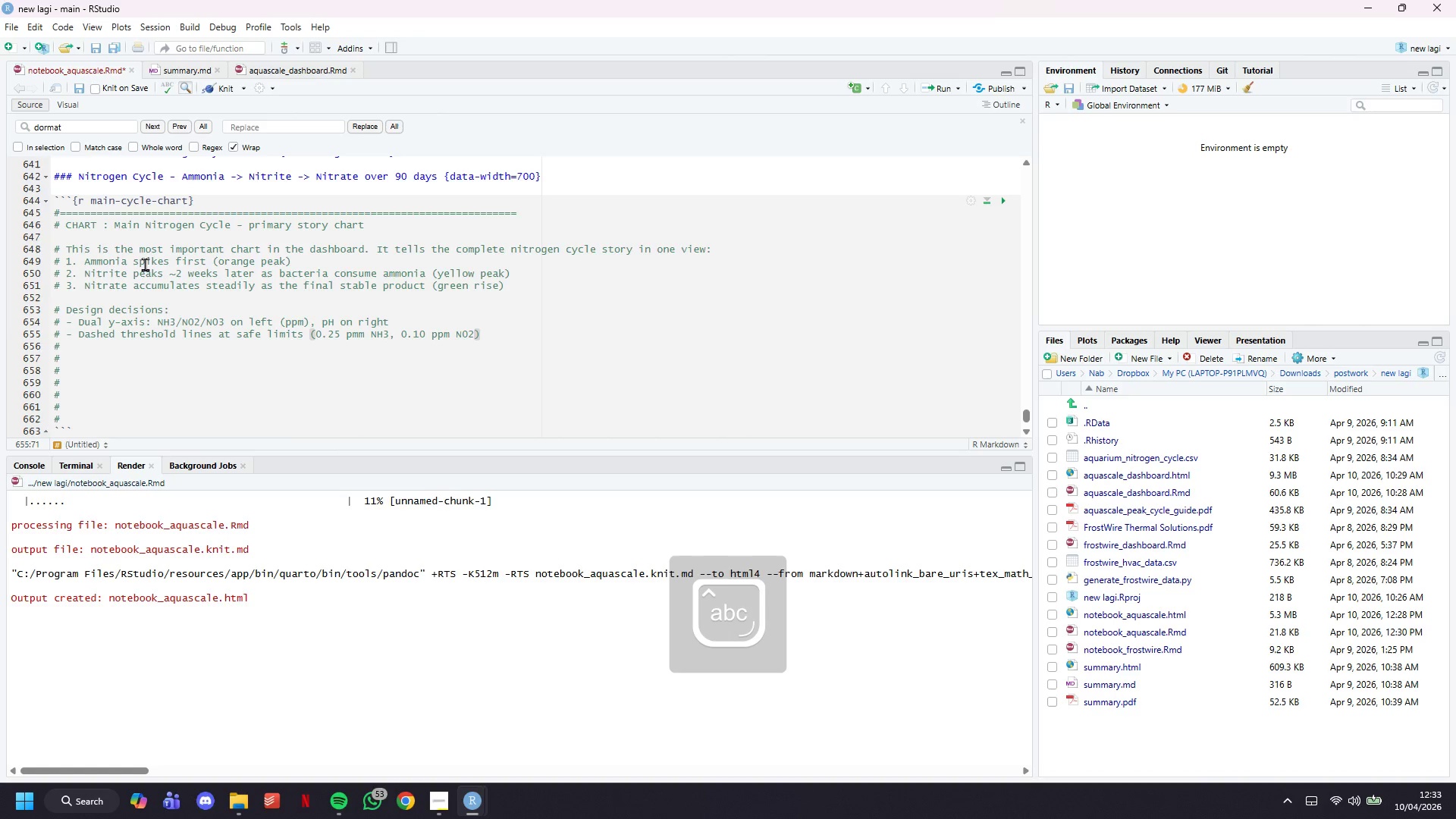 
key(ArrowDown)
 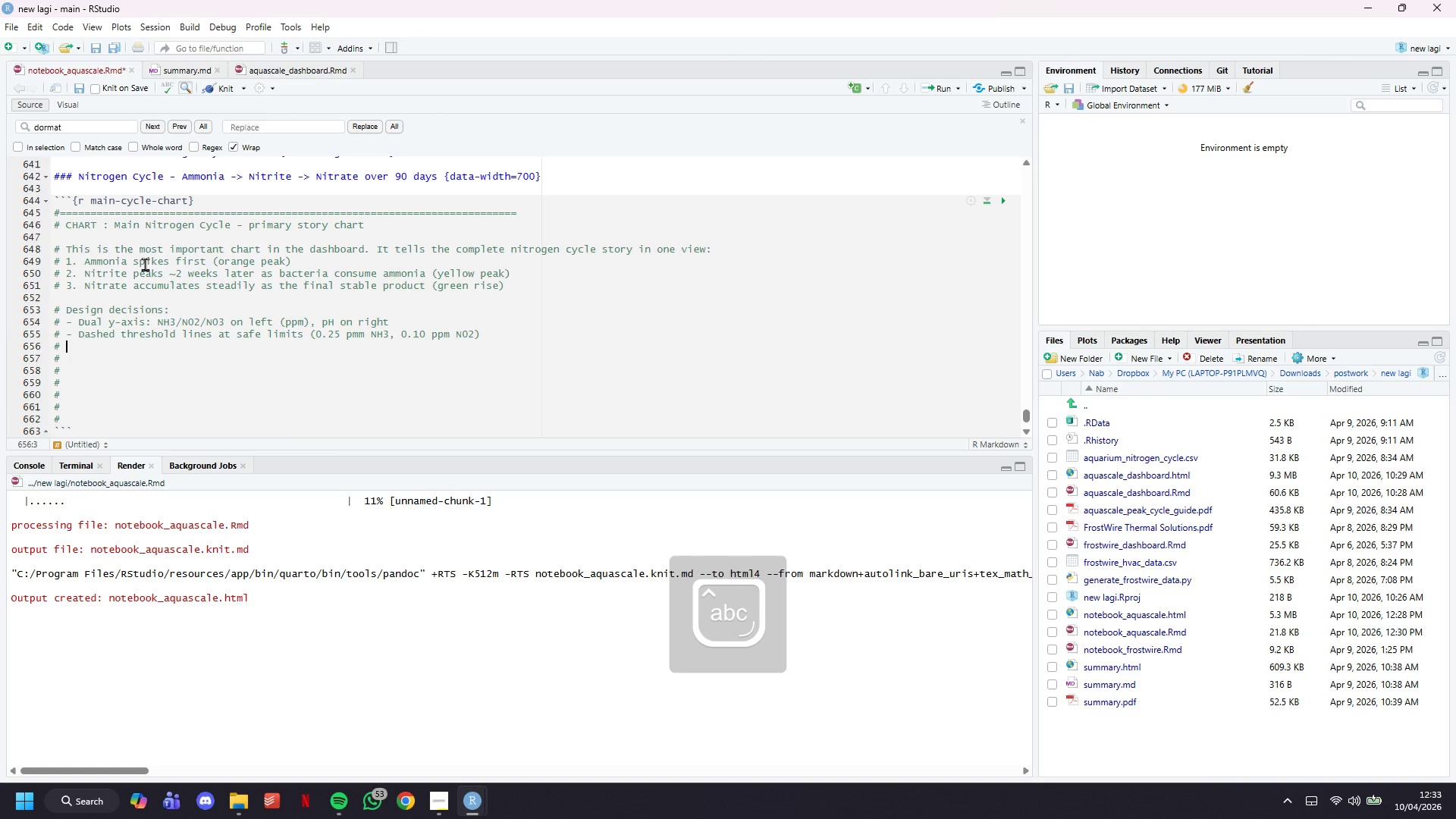 
type( - Water change events shown as subtle vertical lines)
 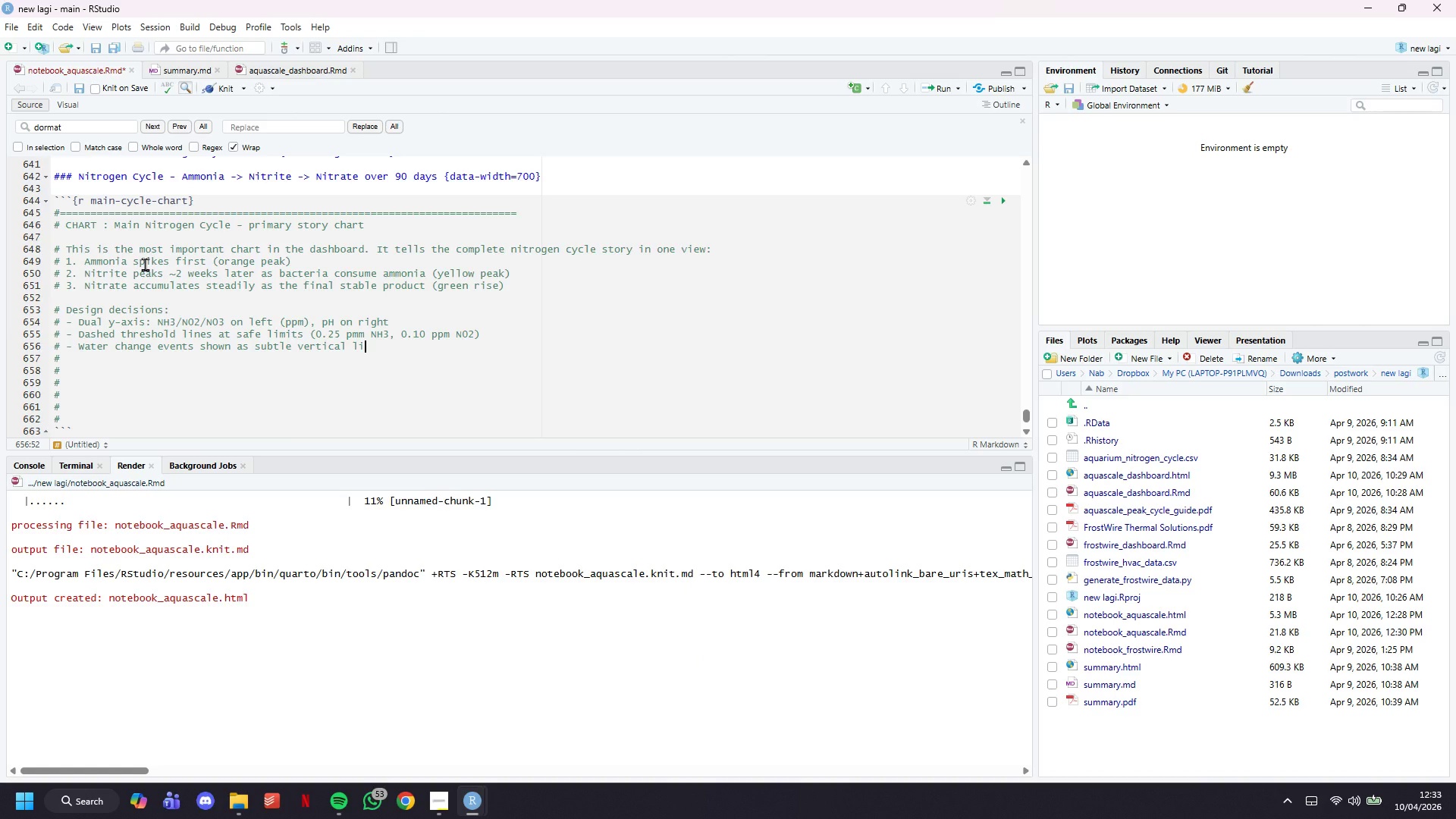 
key(ArrowDown)
 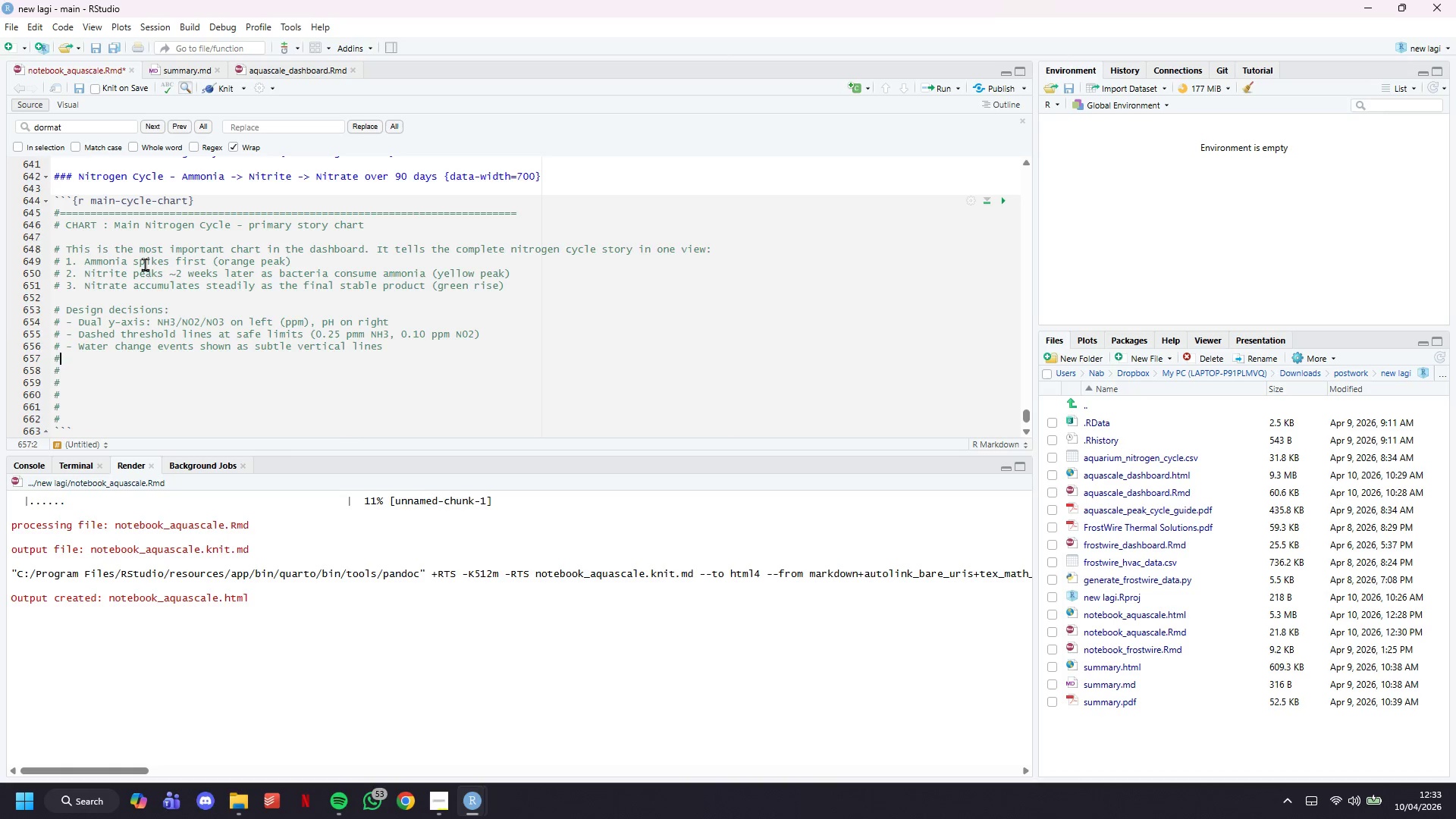 
key(ArrowDown)
 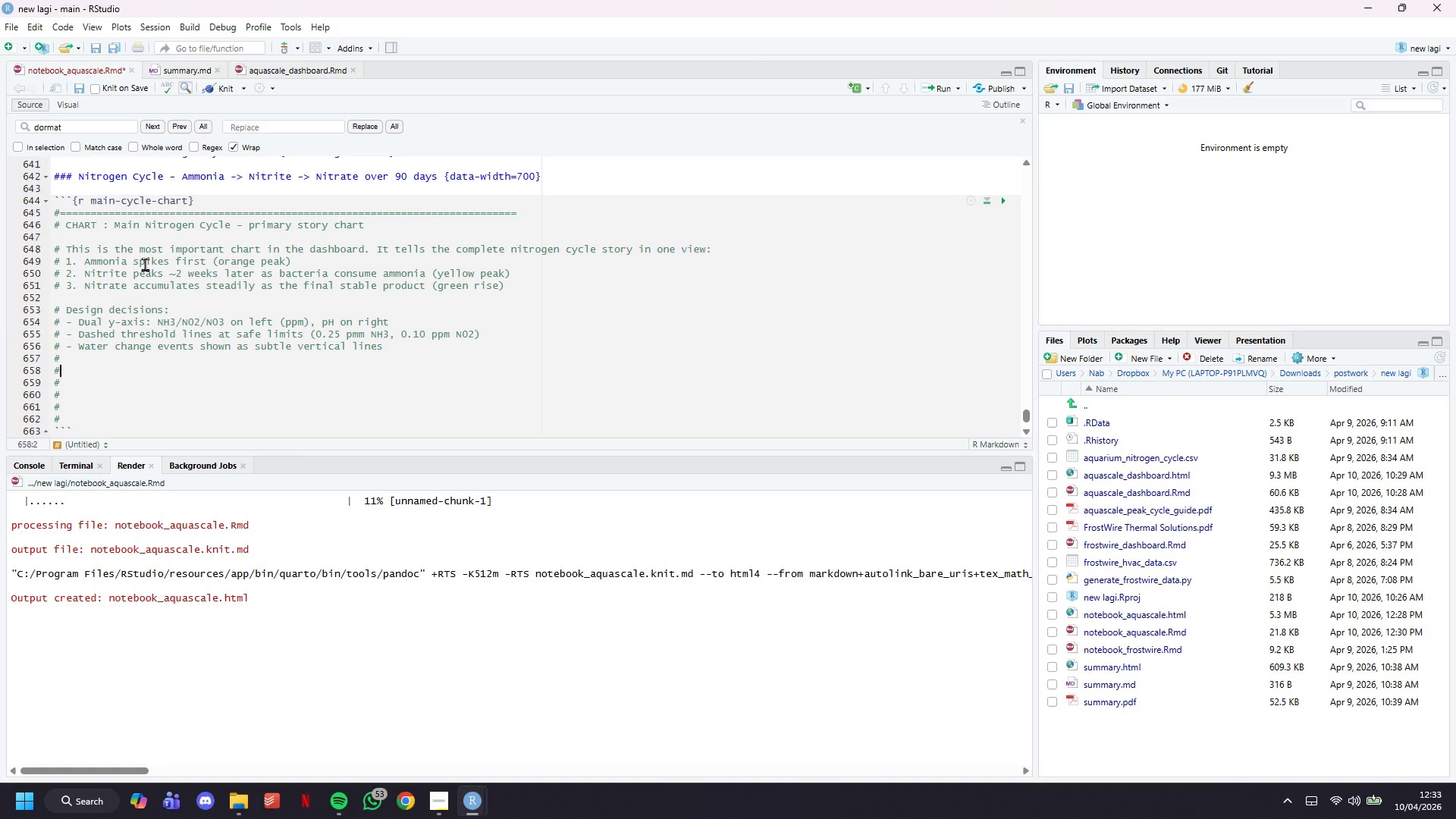 
key(ArrowUp)
 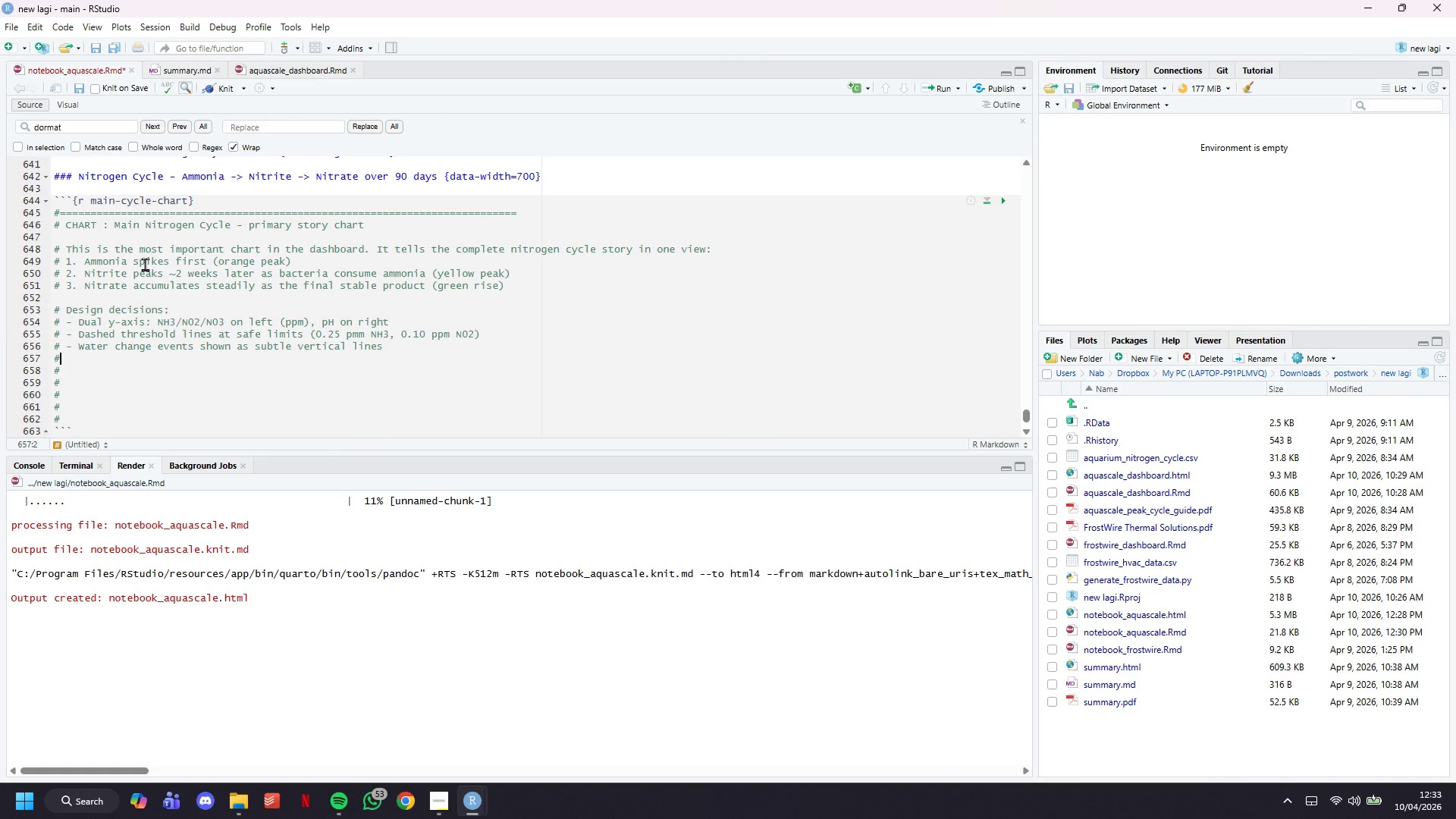 
type( - Smm)
key(Backspace)
type(ooth lines (spline )
key(Backspace)
 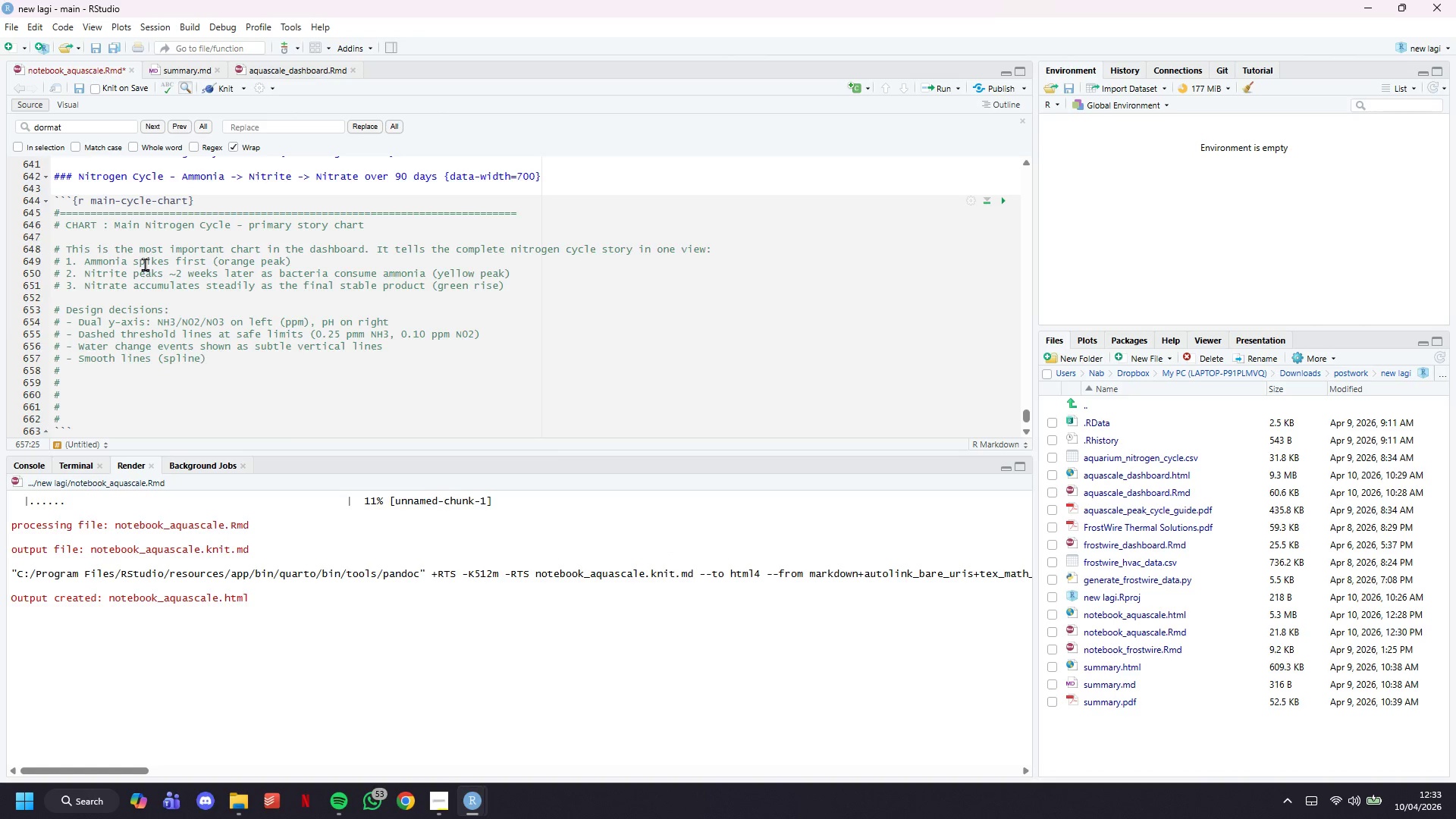 
key(ArrowRight)
 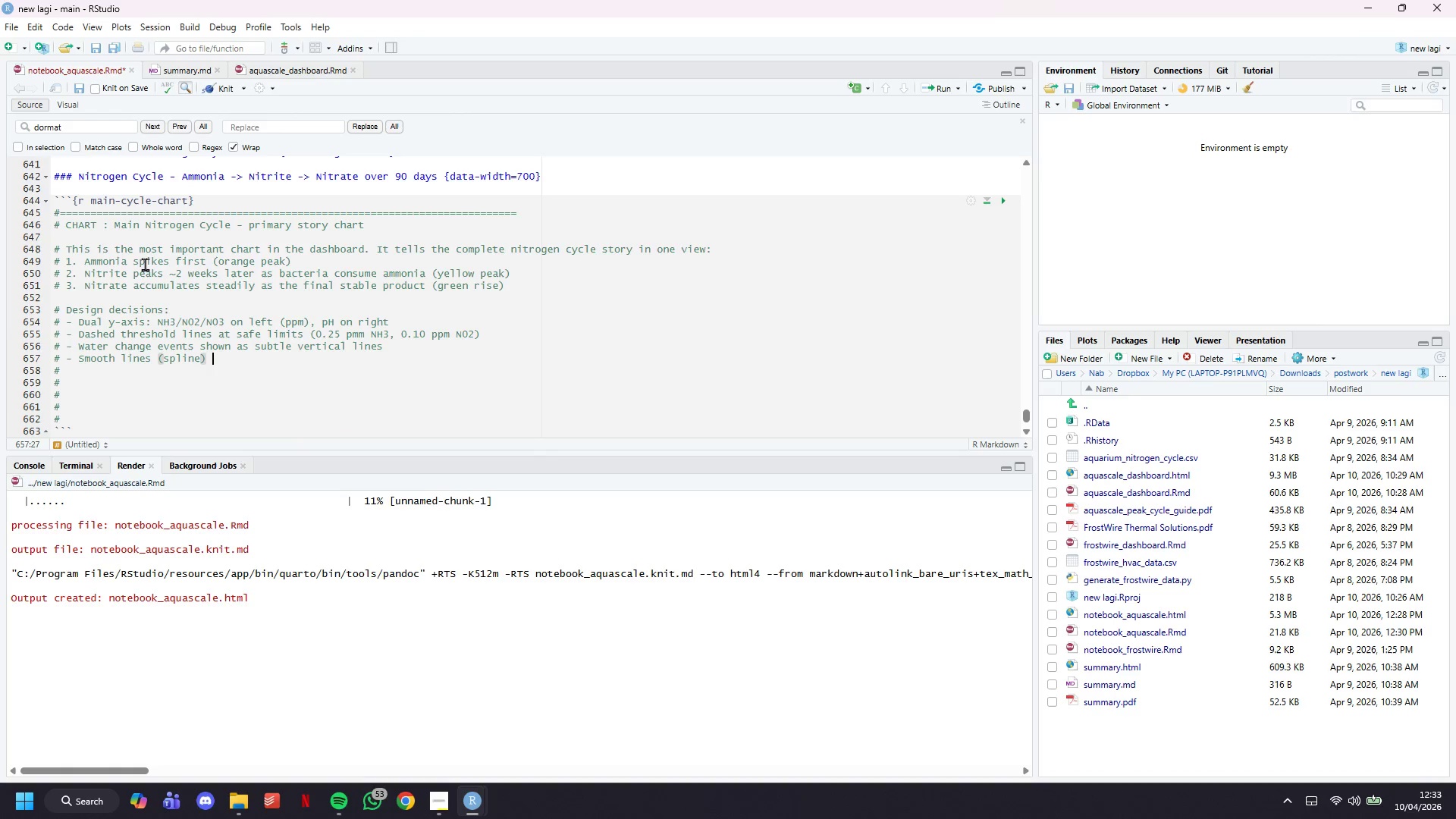 
type( to emphasie)
key(Backspace)
key(Backspace)
key(Backspace)
type(sise the biological )
 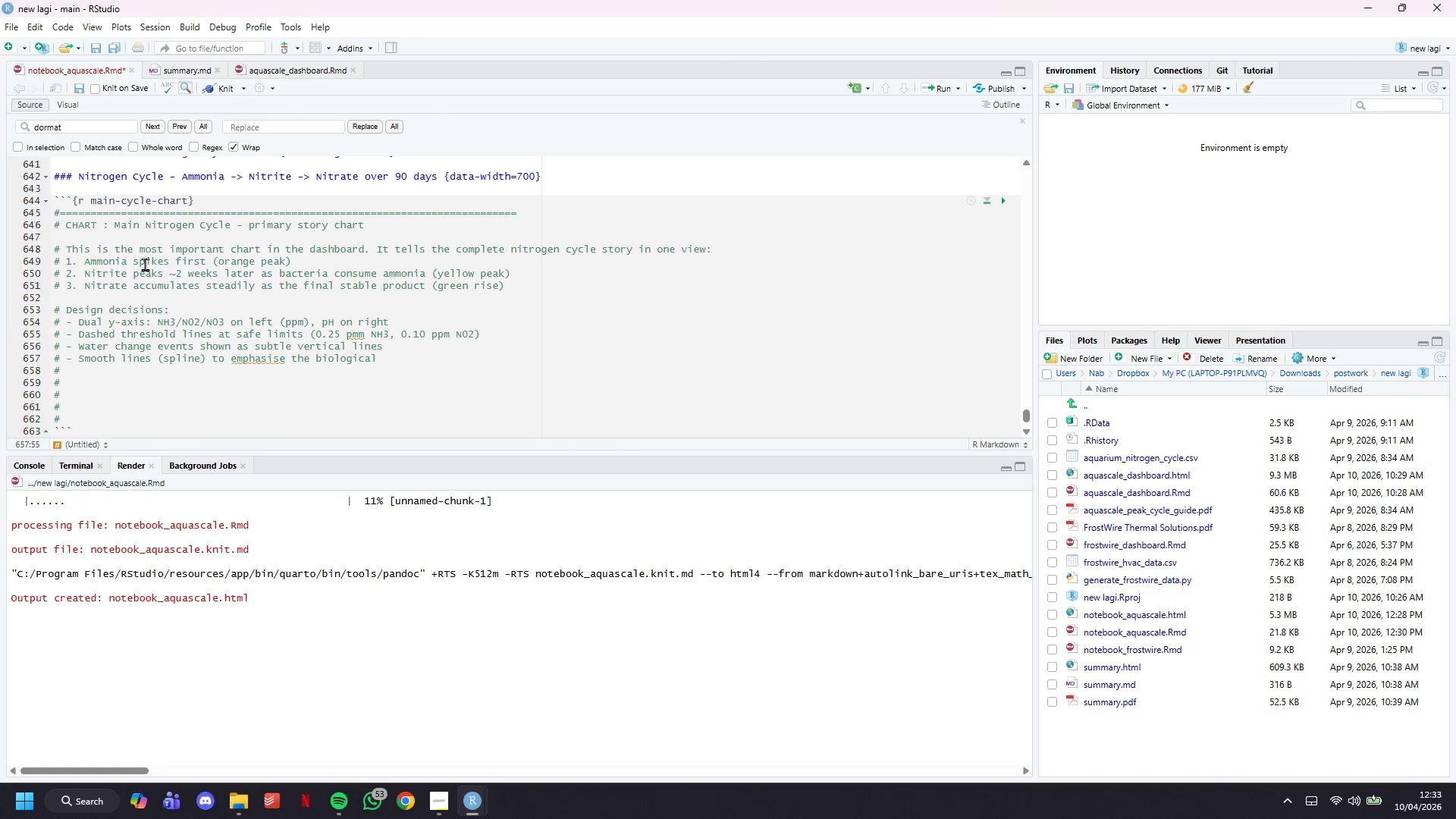 
type(wave pattern)
 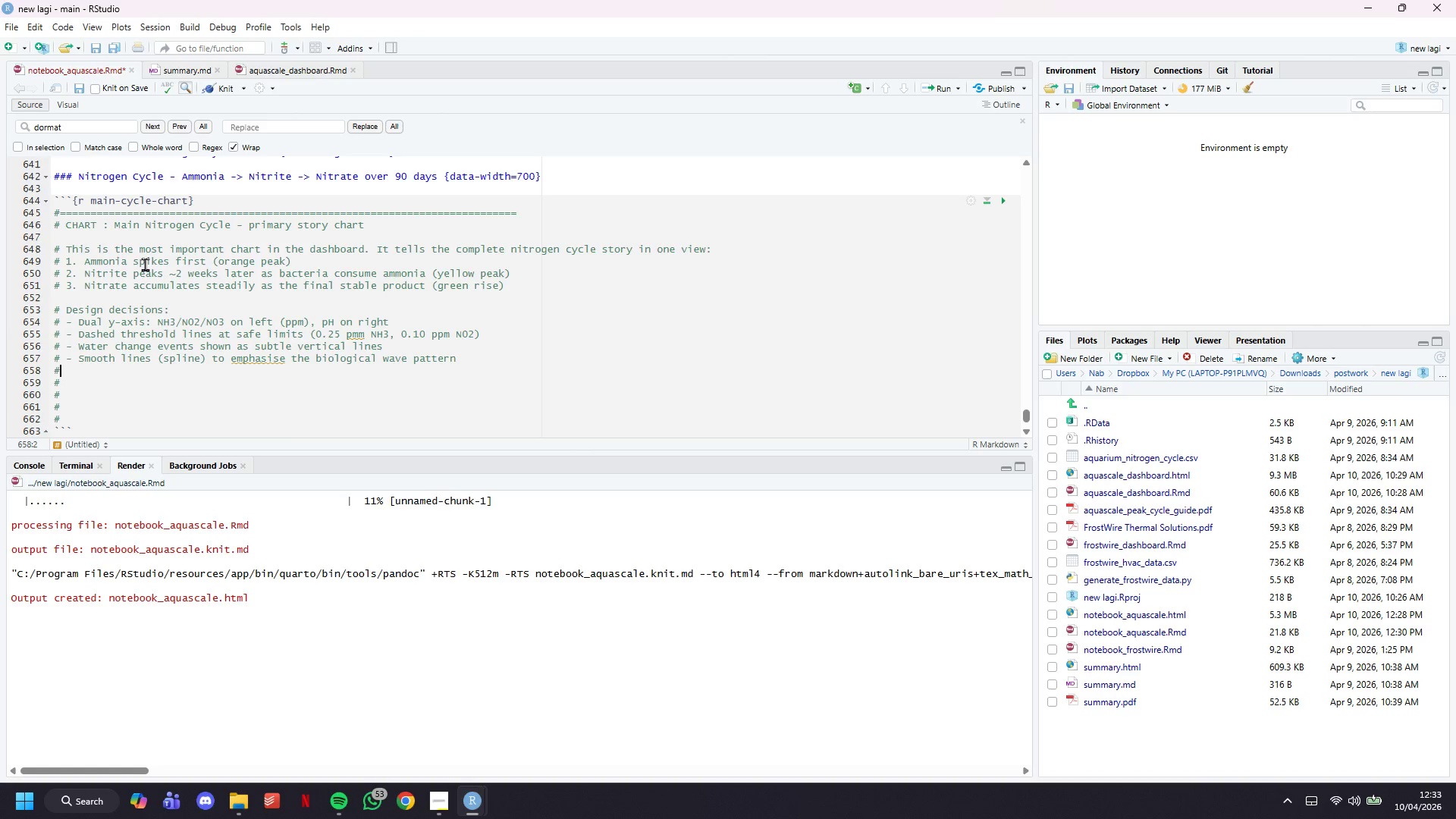 
key(ArrowDown)
 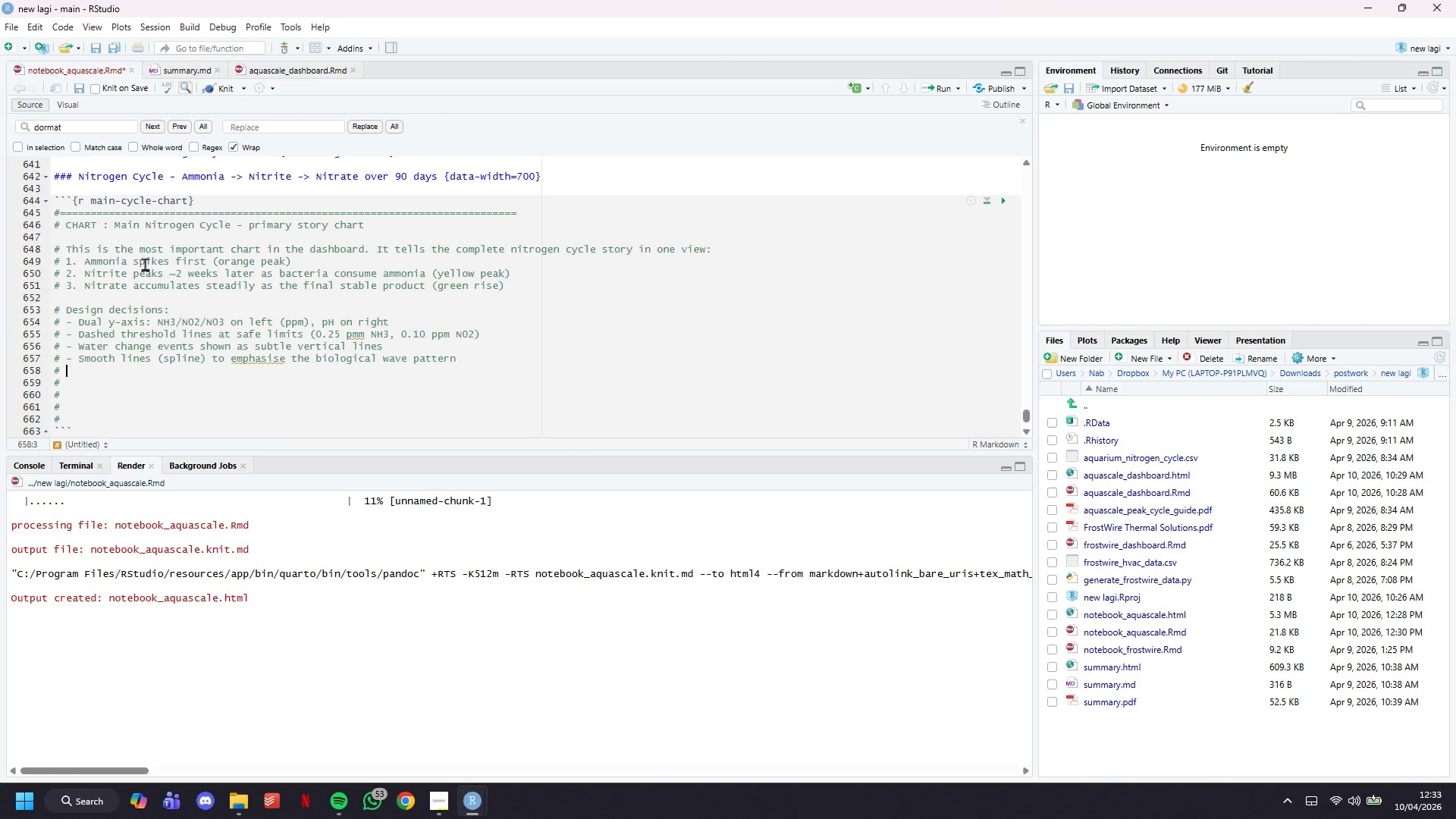 
type( - Crosstalk SharedData: tank selector dims non-selected tanks)
 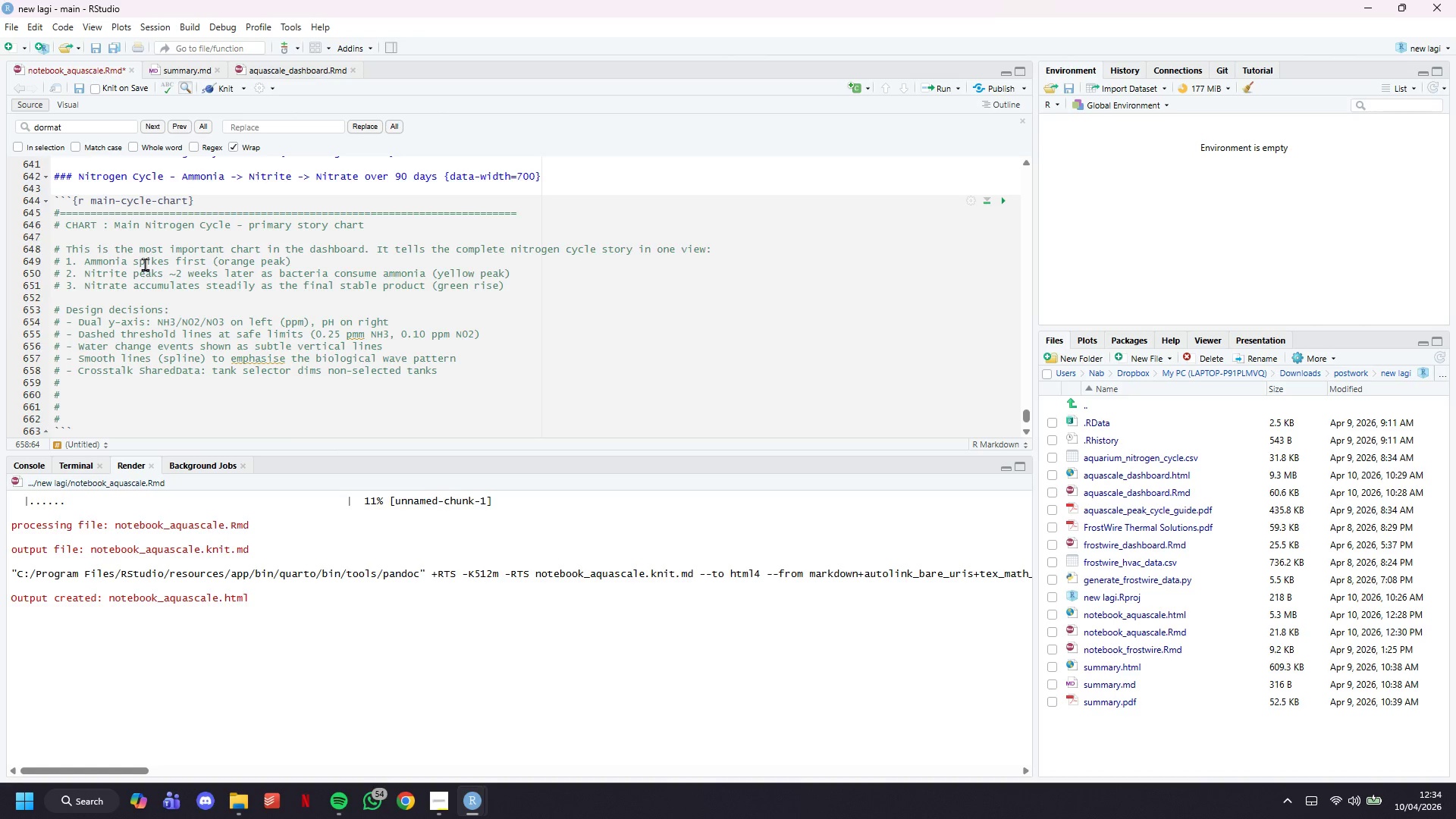 
key(ArrowDown)
 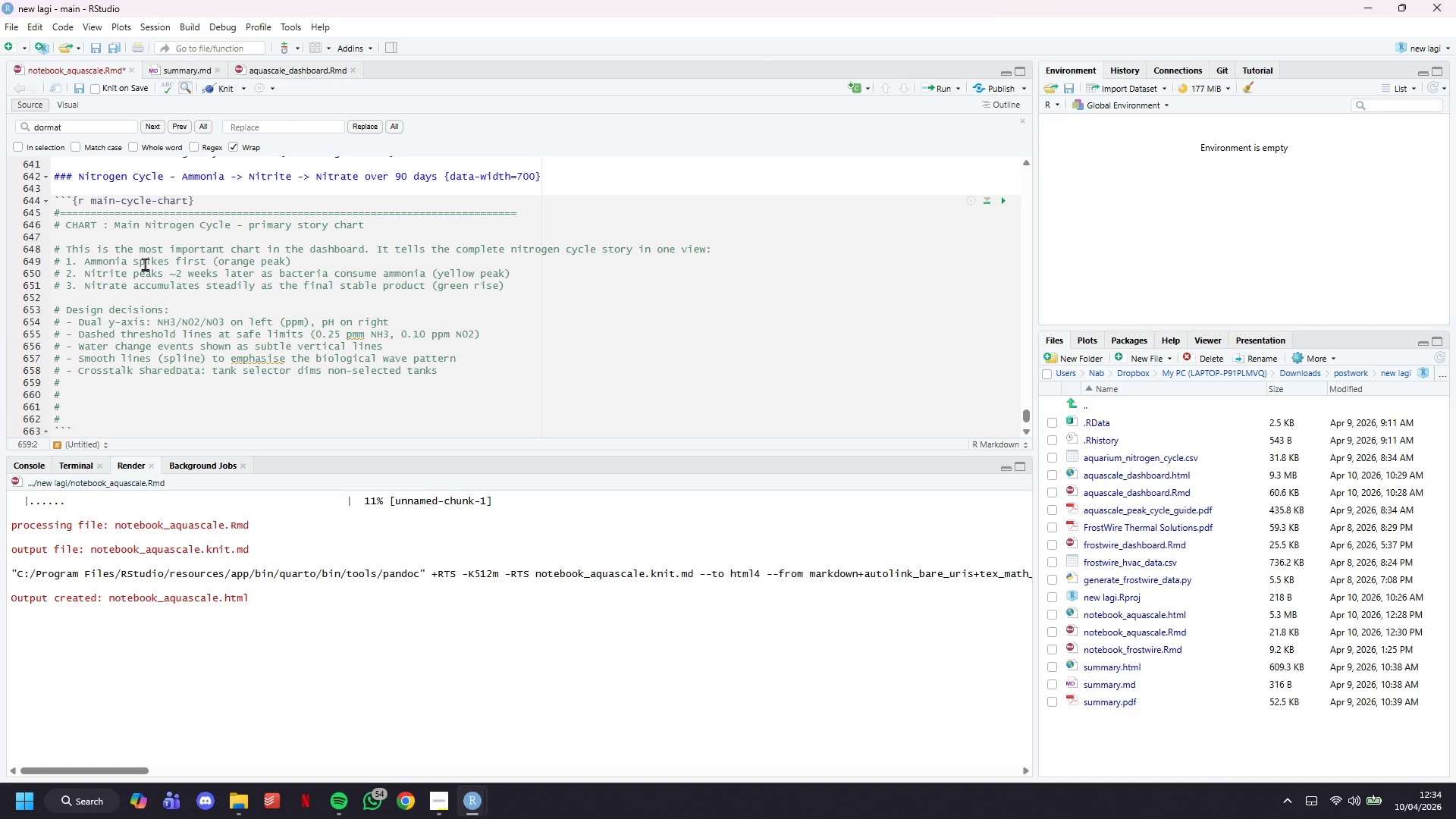 
key(Space)
 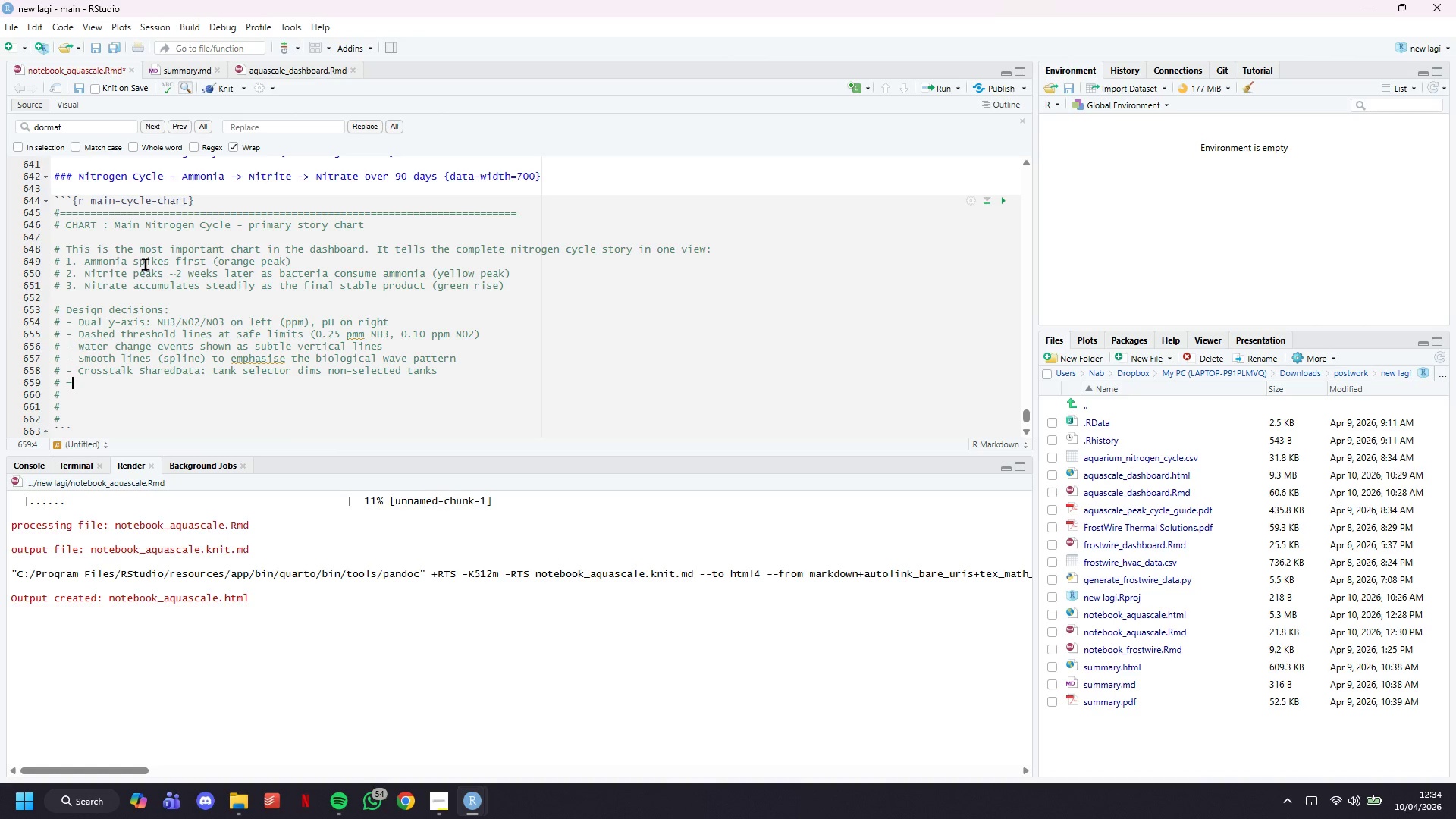 
hold_key(key=Equal, duration=1.5)
 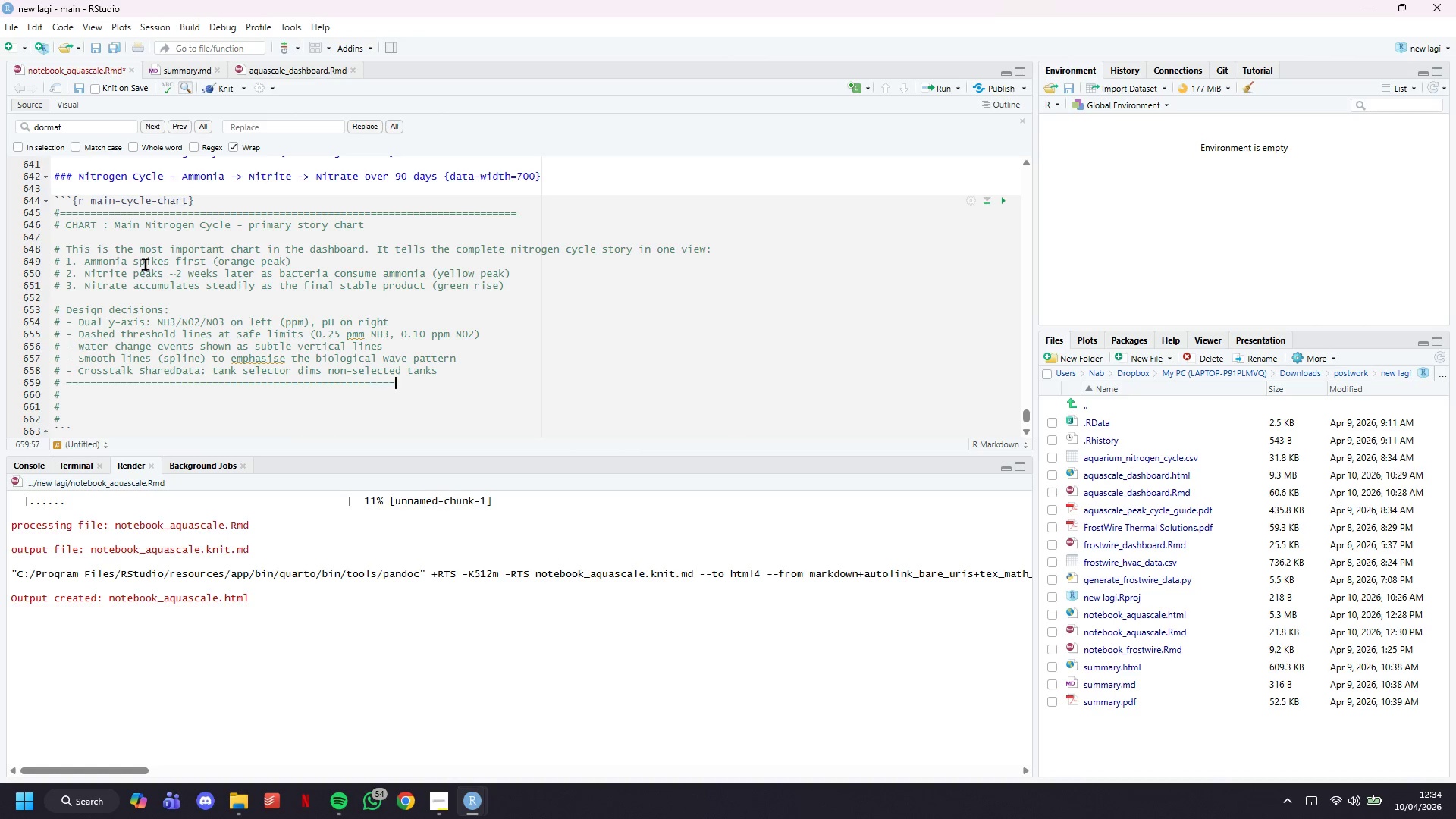 
hold_key(key=Equal, duration=1.34)
 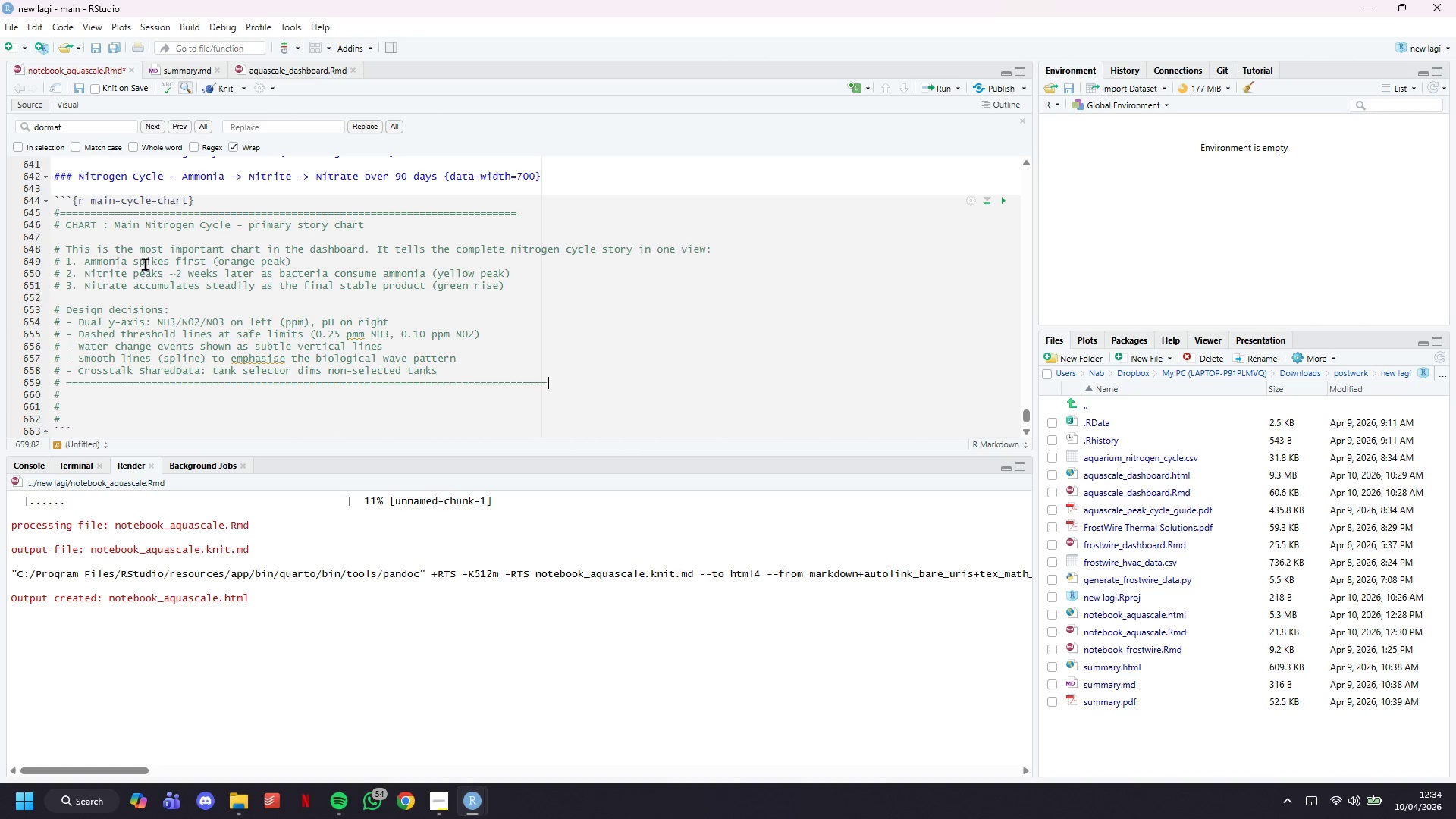 
key(ArrowDown)
 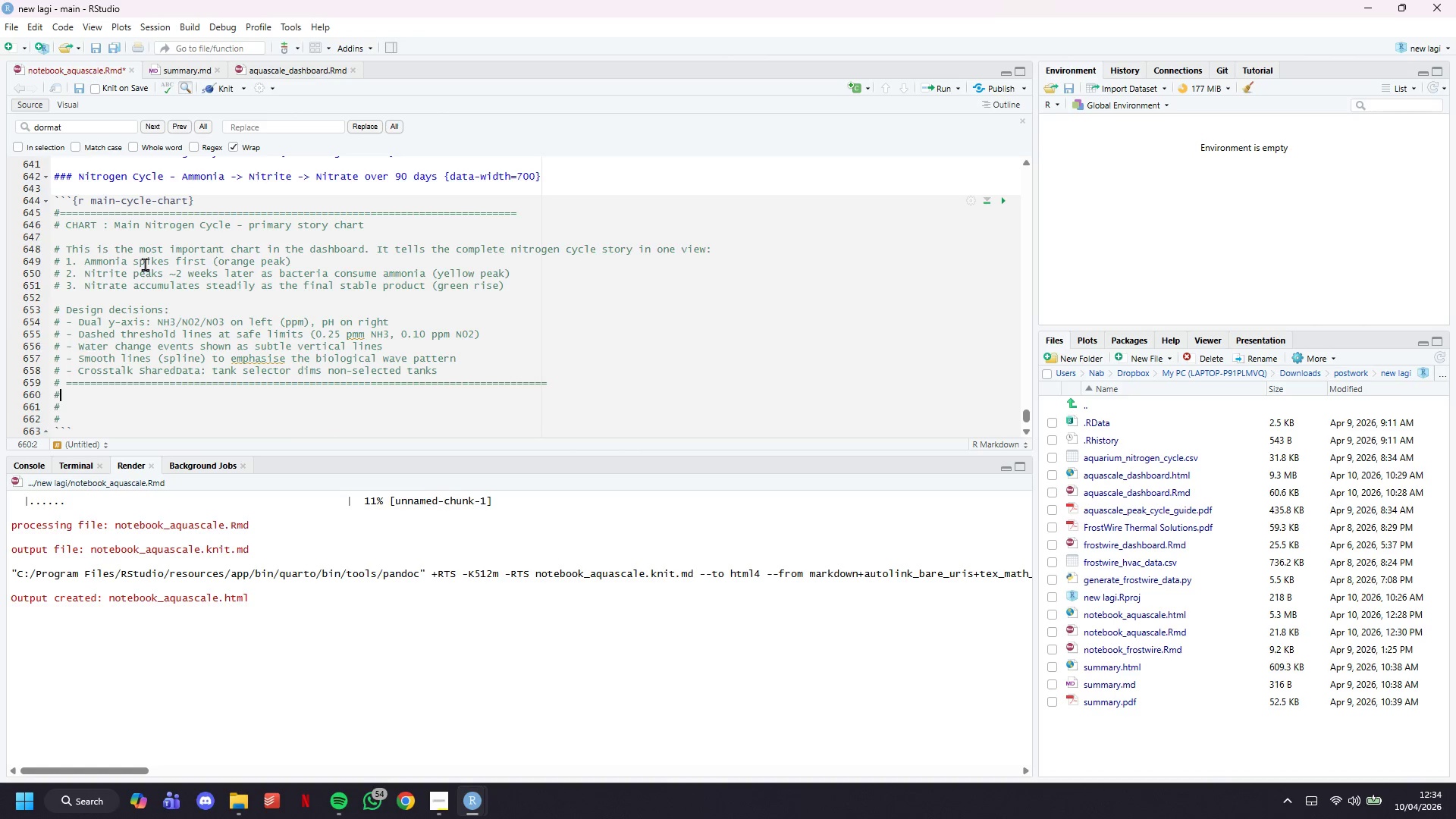 
key(ArrowDown)
 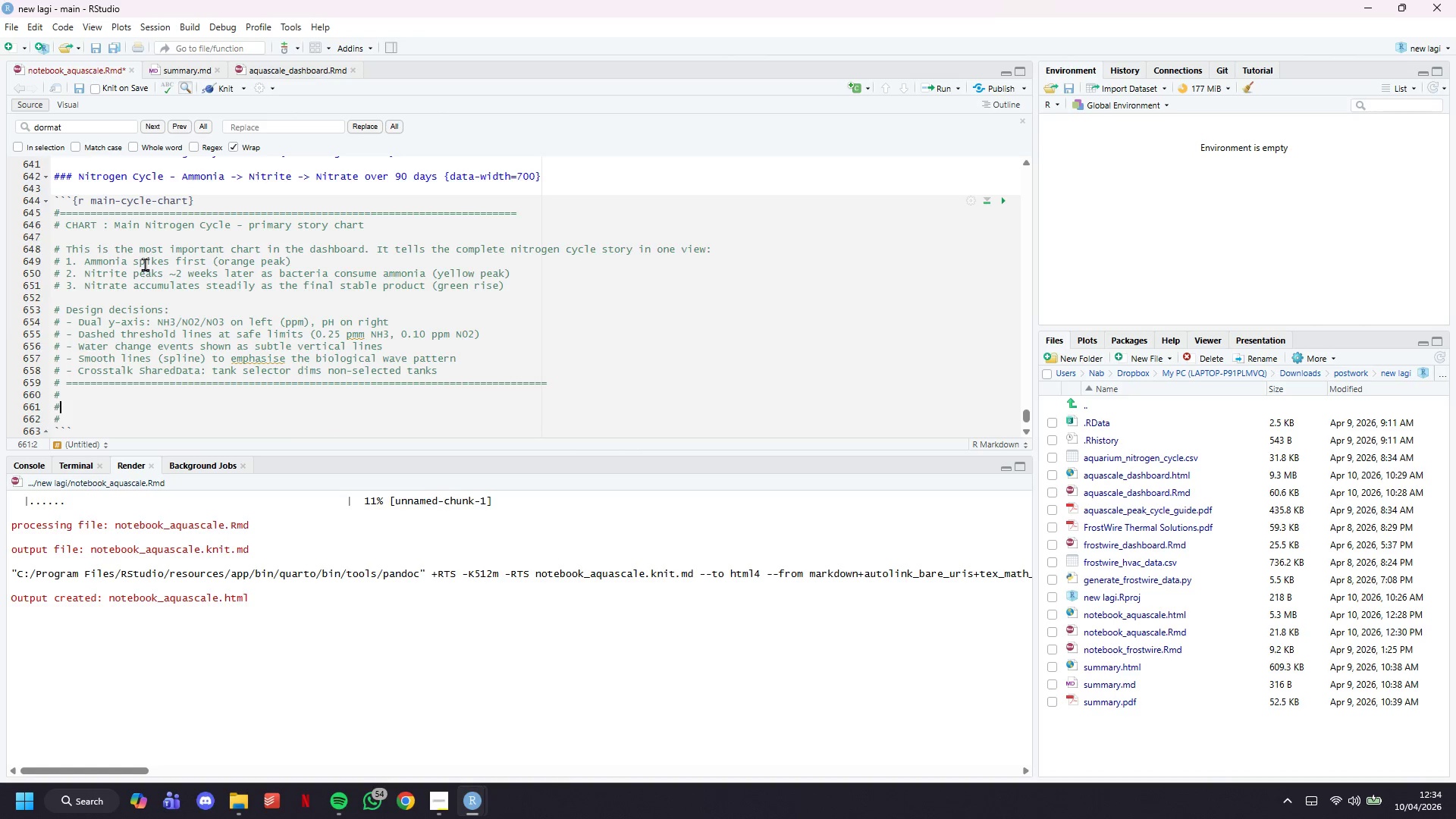 
key(ArrowDown)
 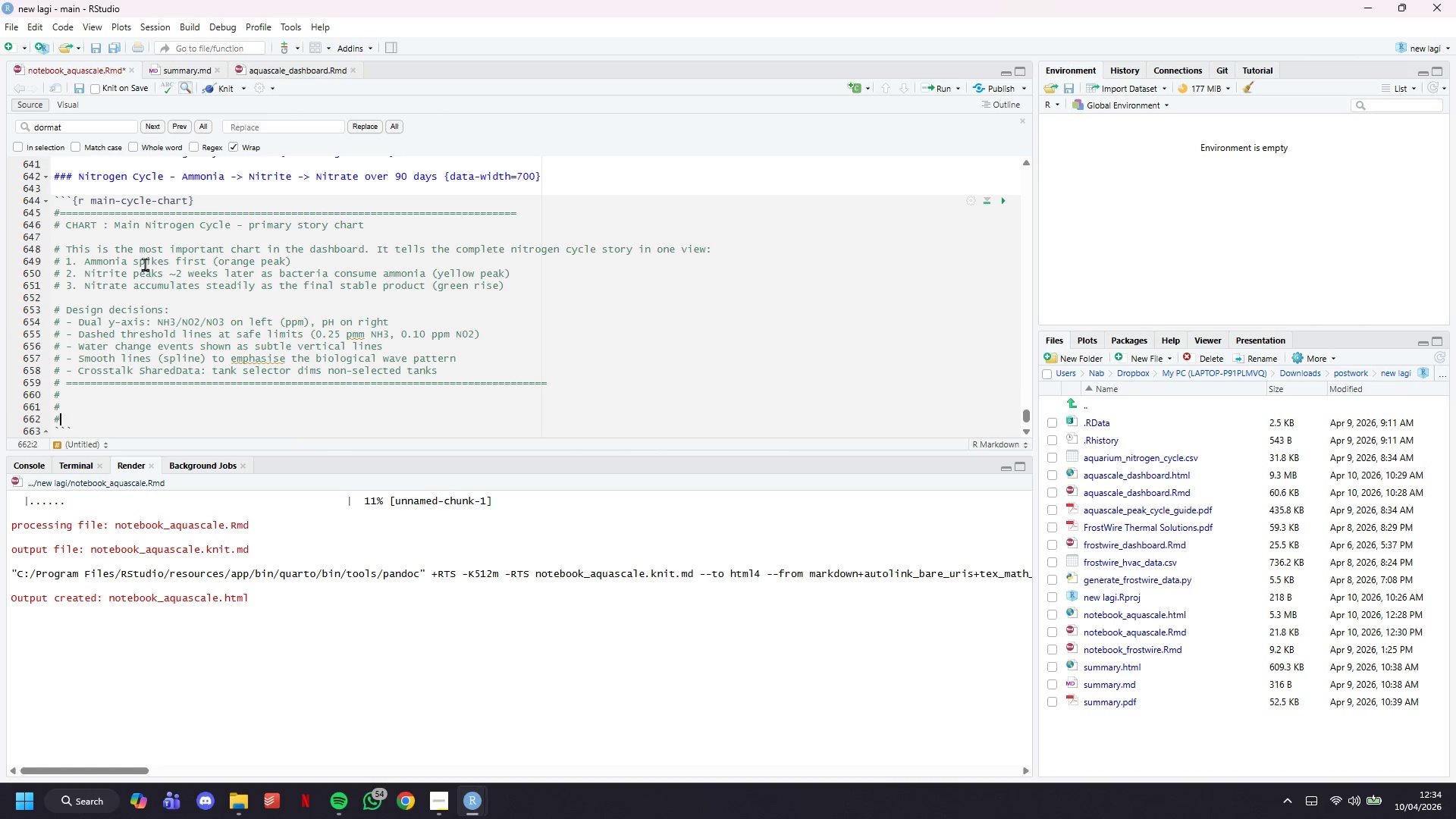 
key(ArrowDown)
 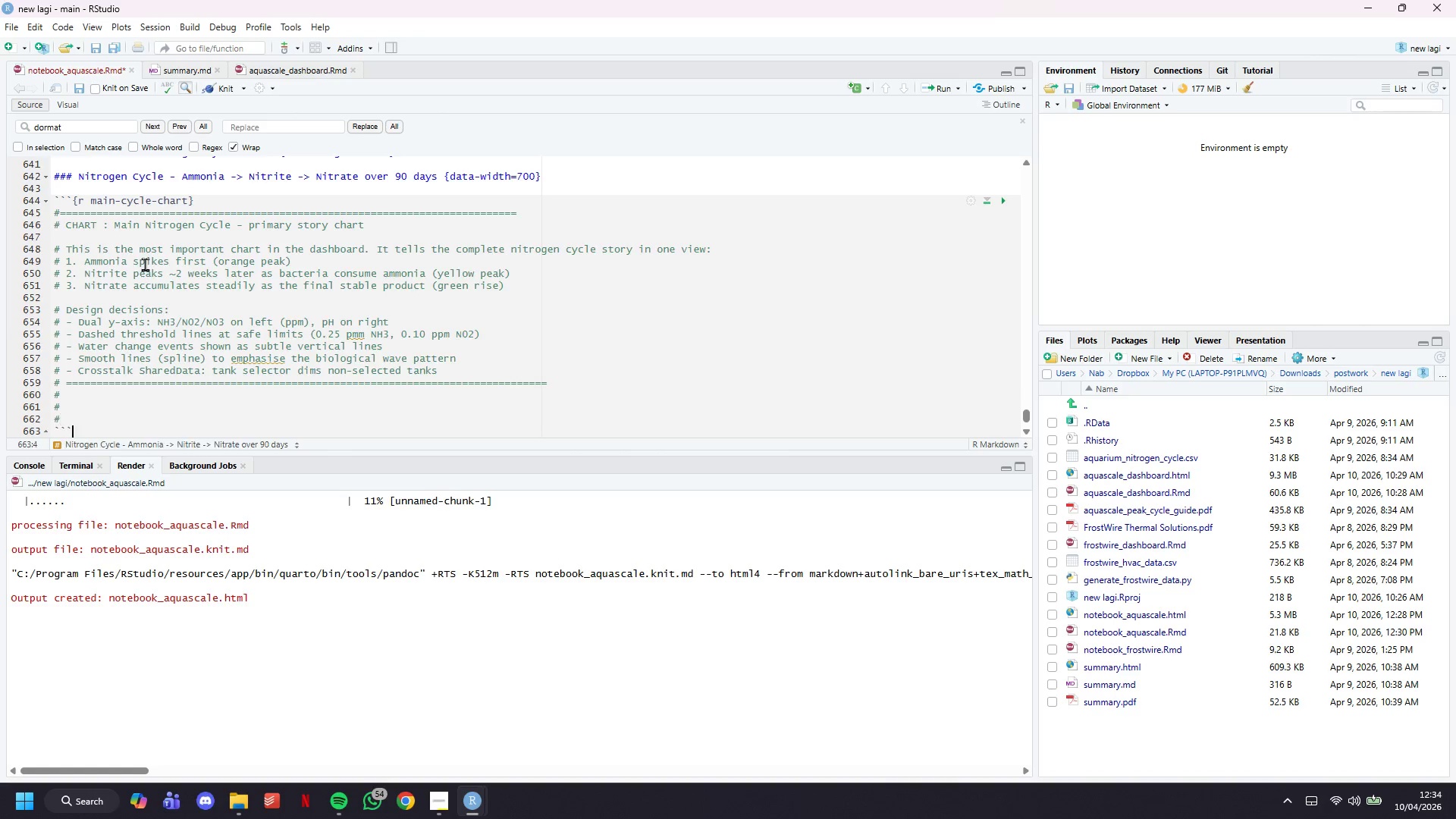 
key(ArrowDown)
 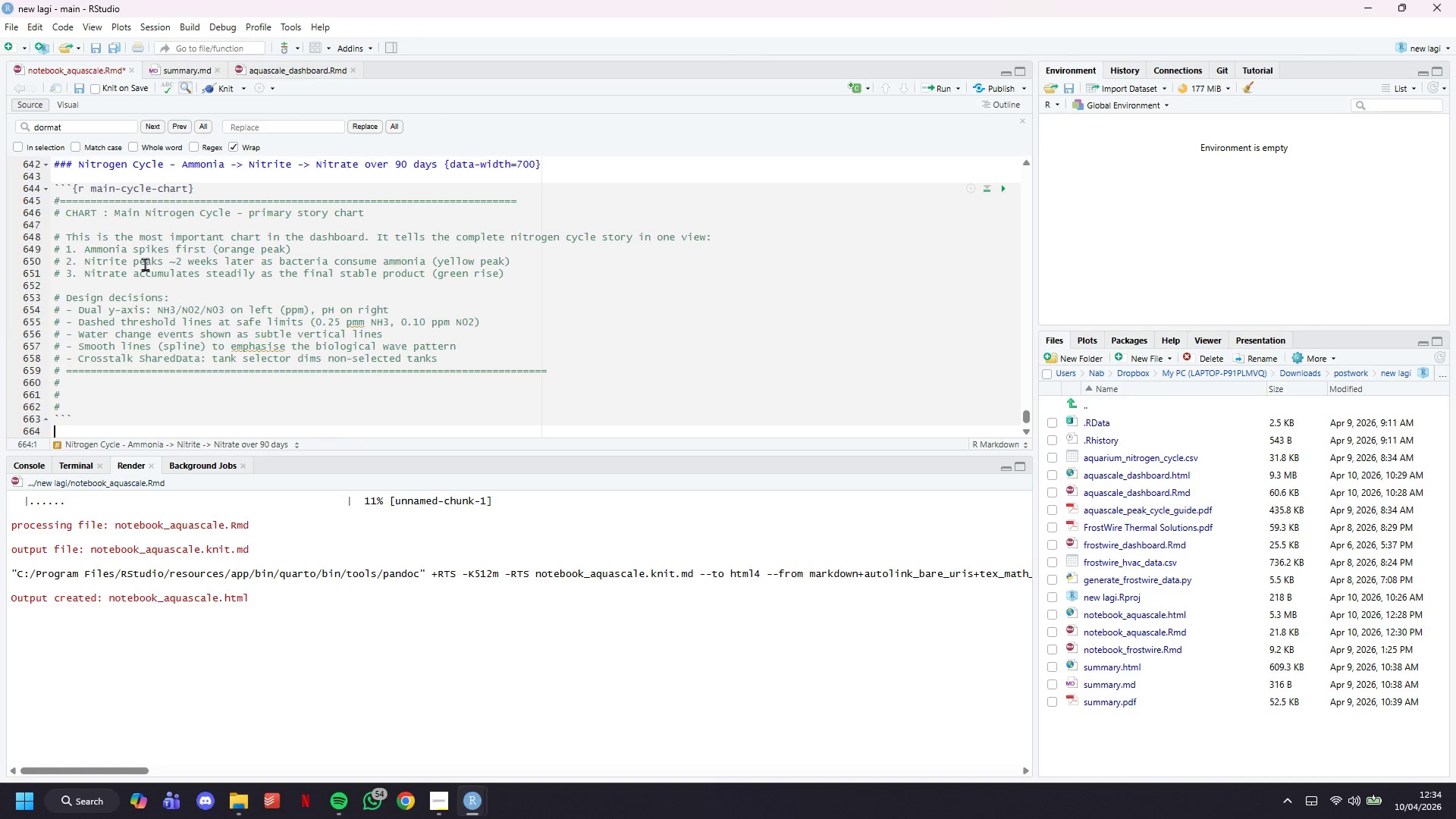 
key(ArrowUp)
 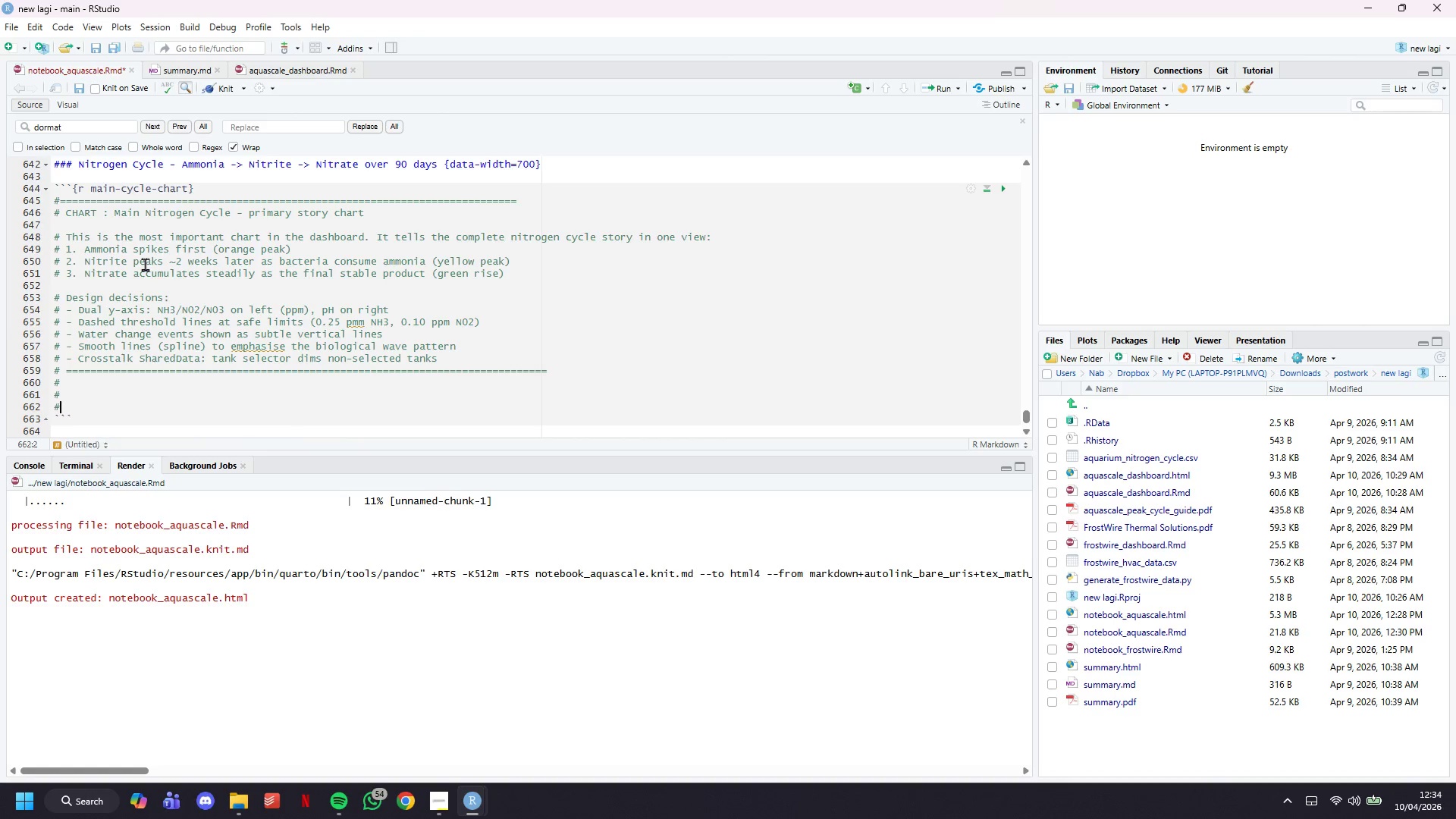 
key(ArrowUp)
 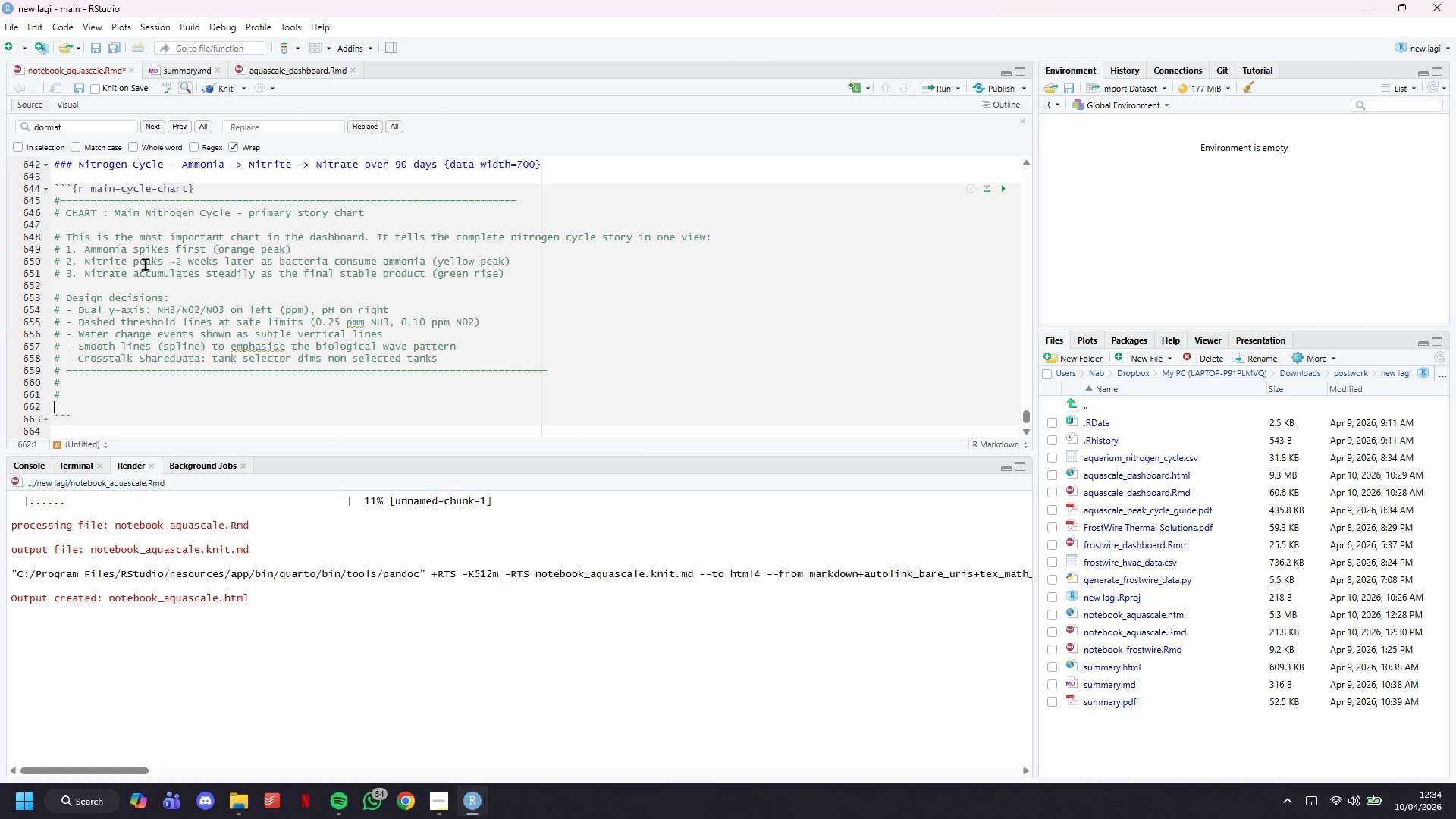 
key(Backspace)
 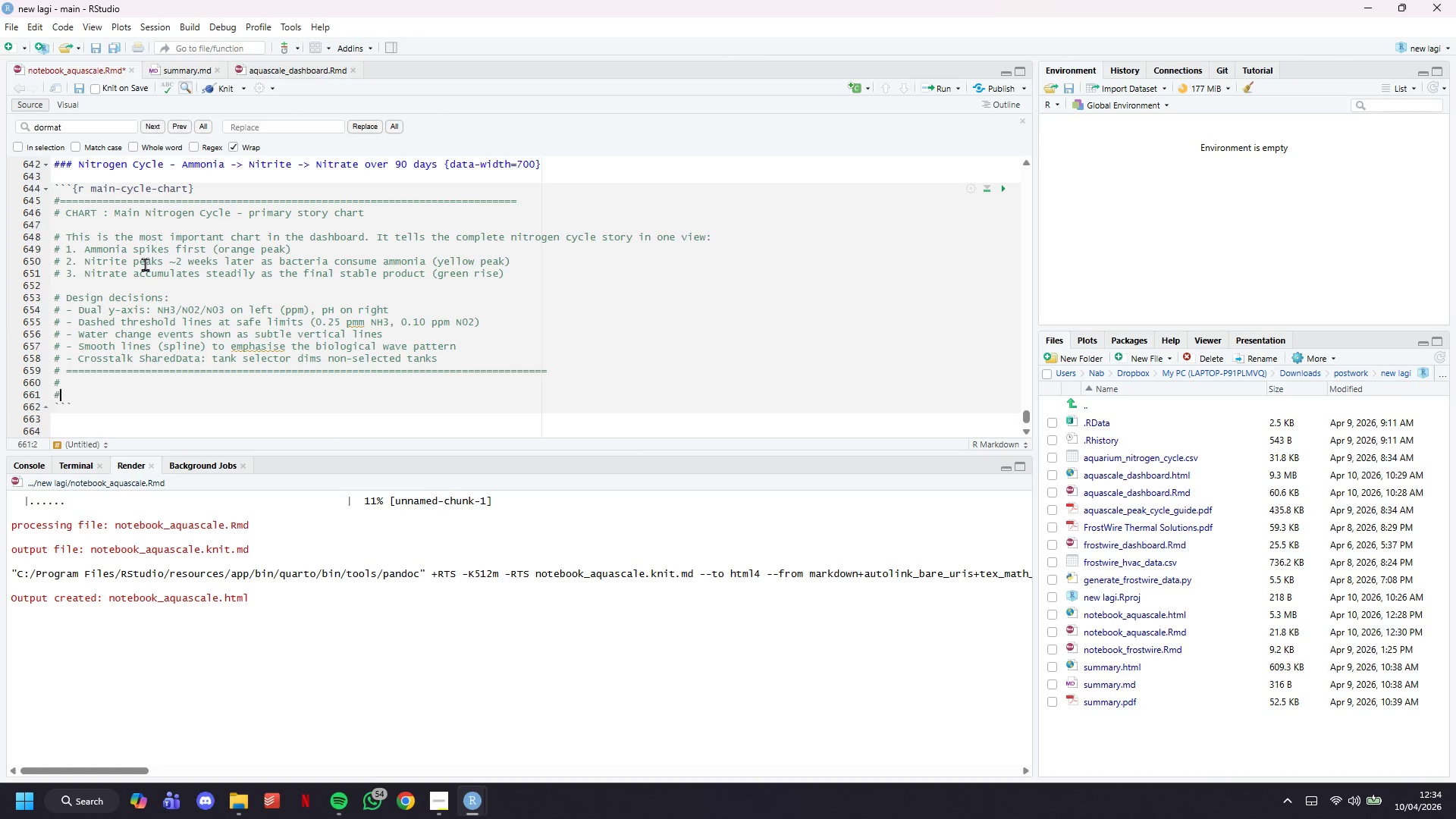 
key(Backspace)
 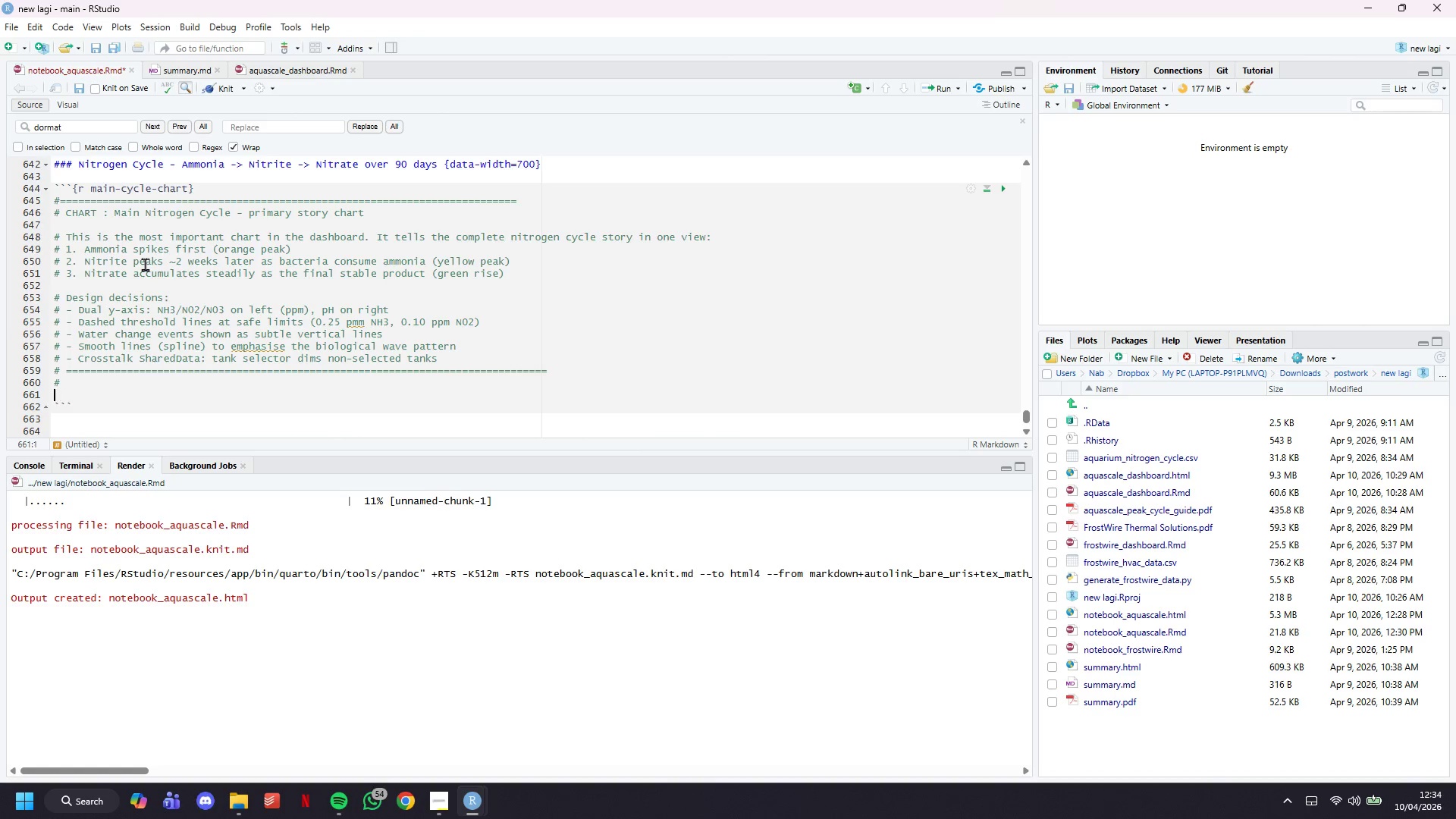 
key(Backspace)
 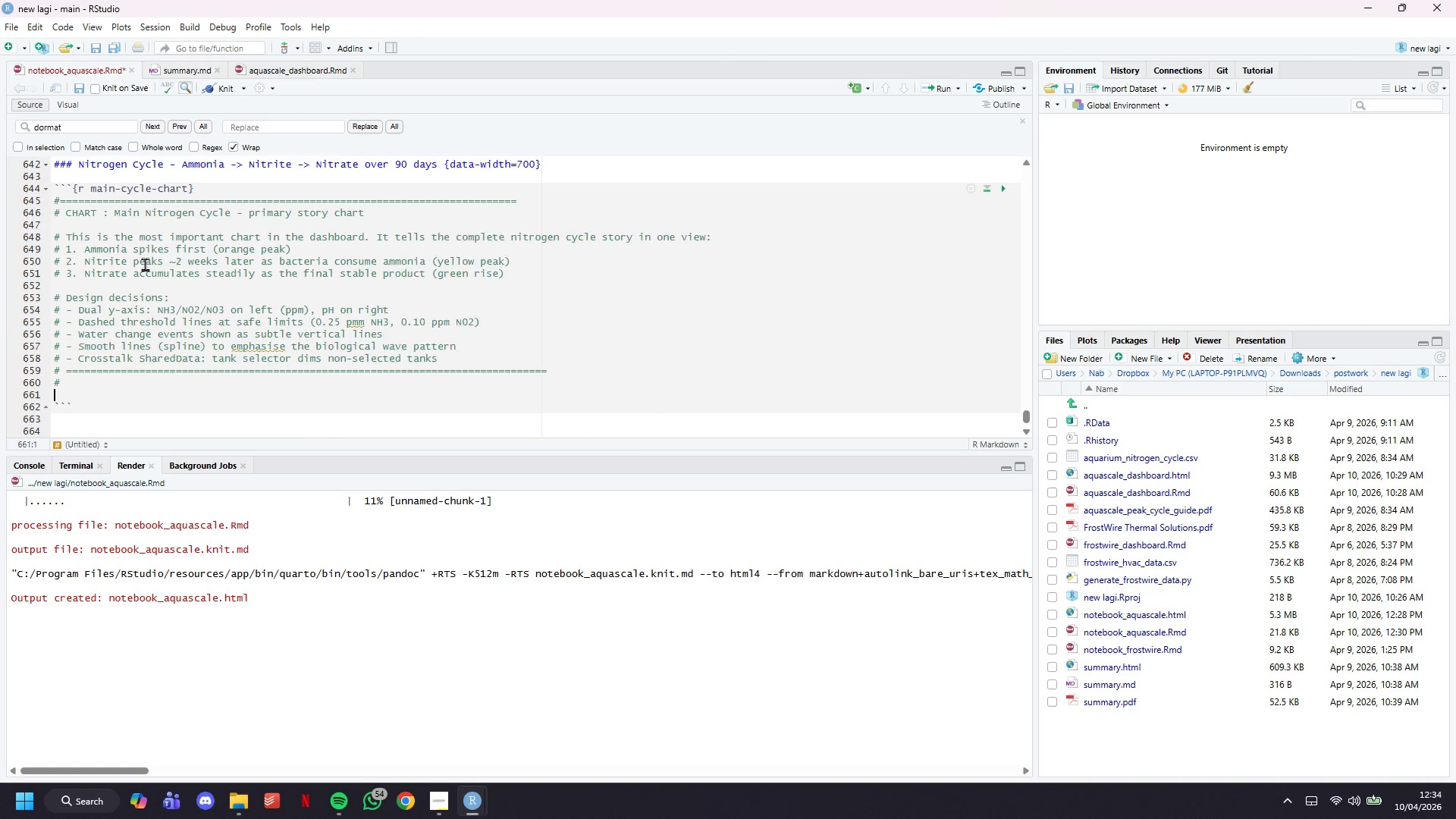 
key(Backspace)
 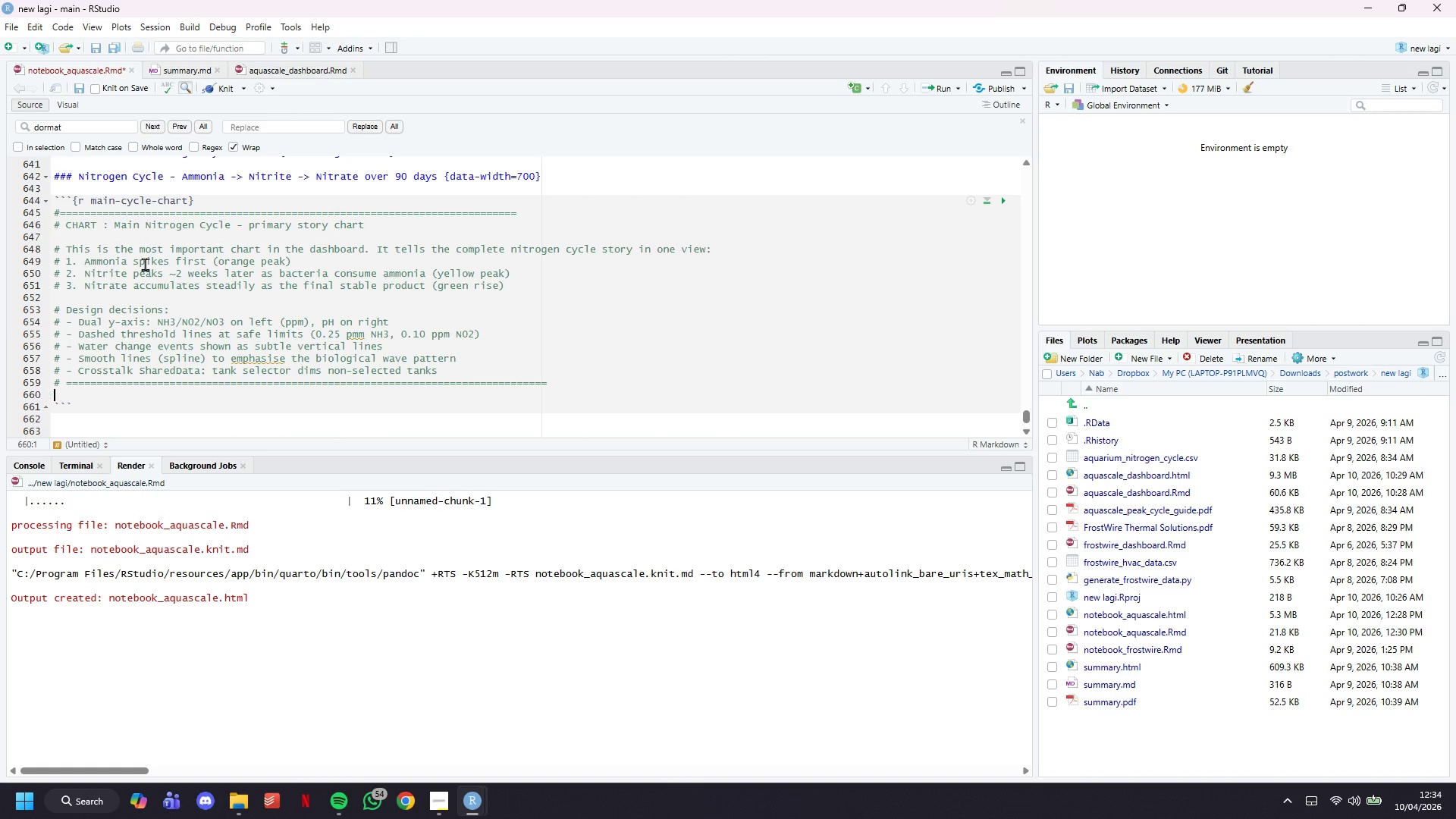 
key(Backspace)
 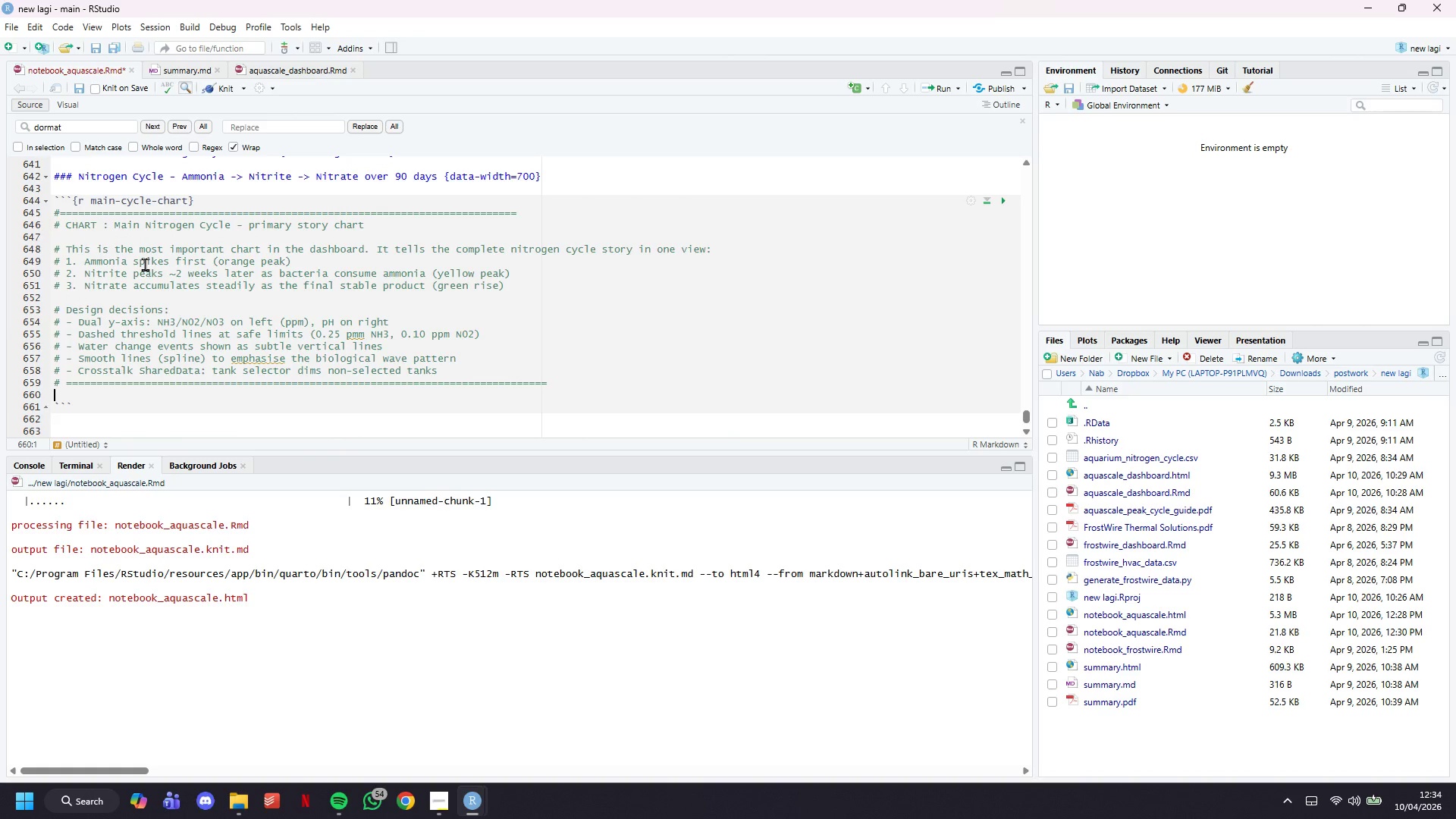 
key(Enter)
 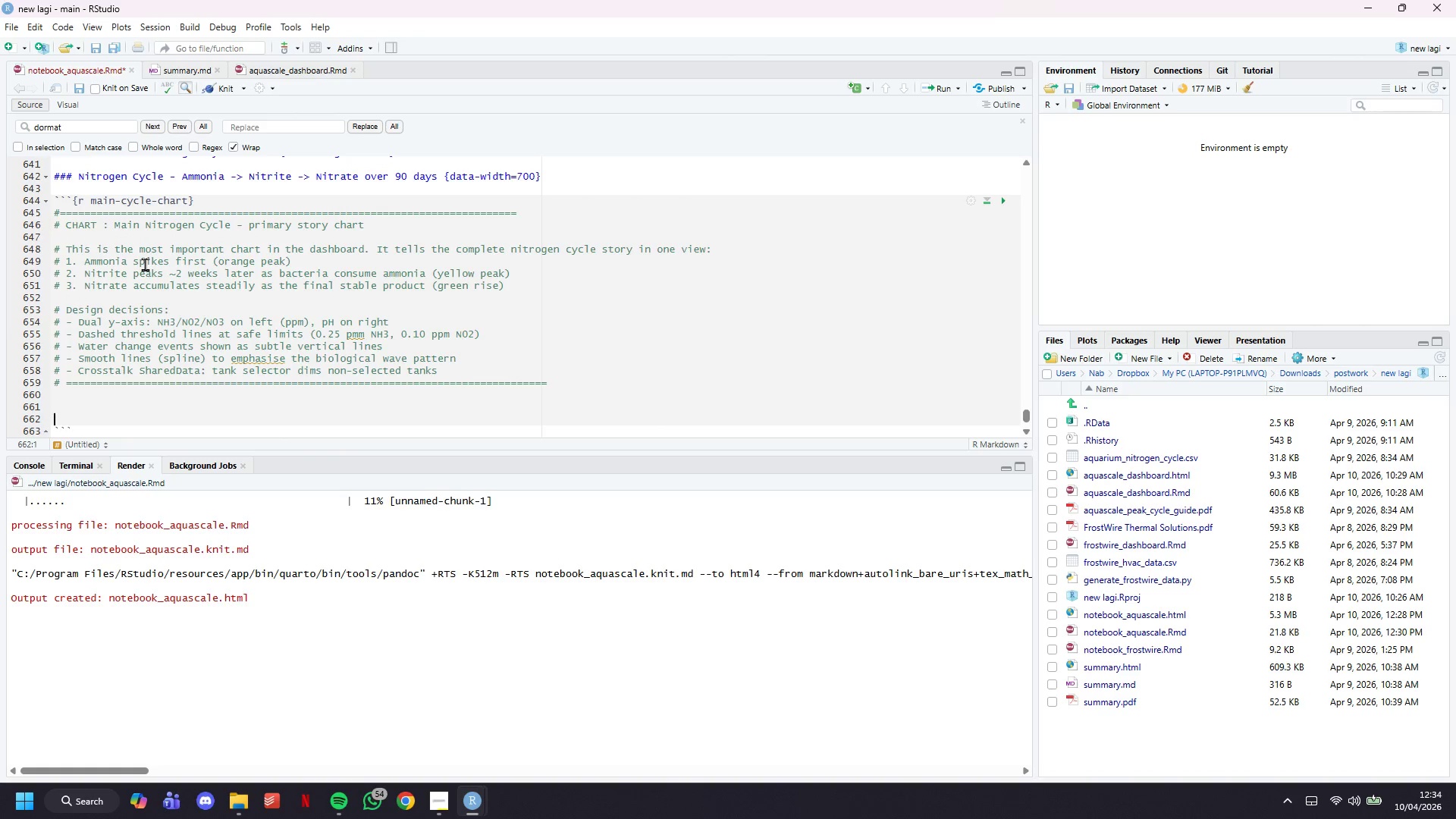 
key(Enter)
 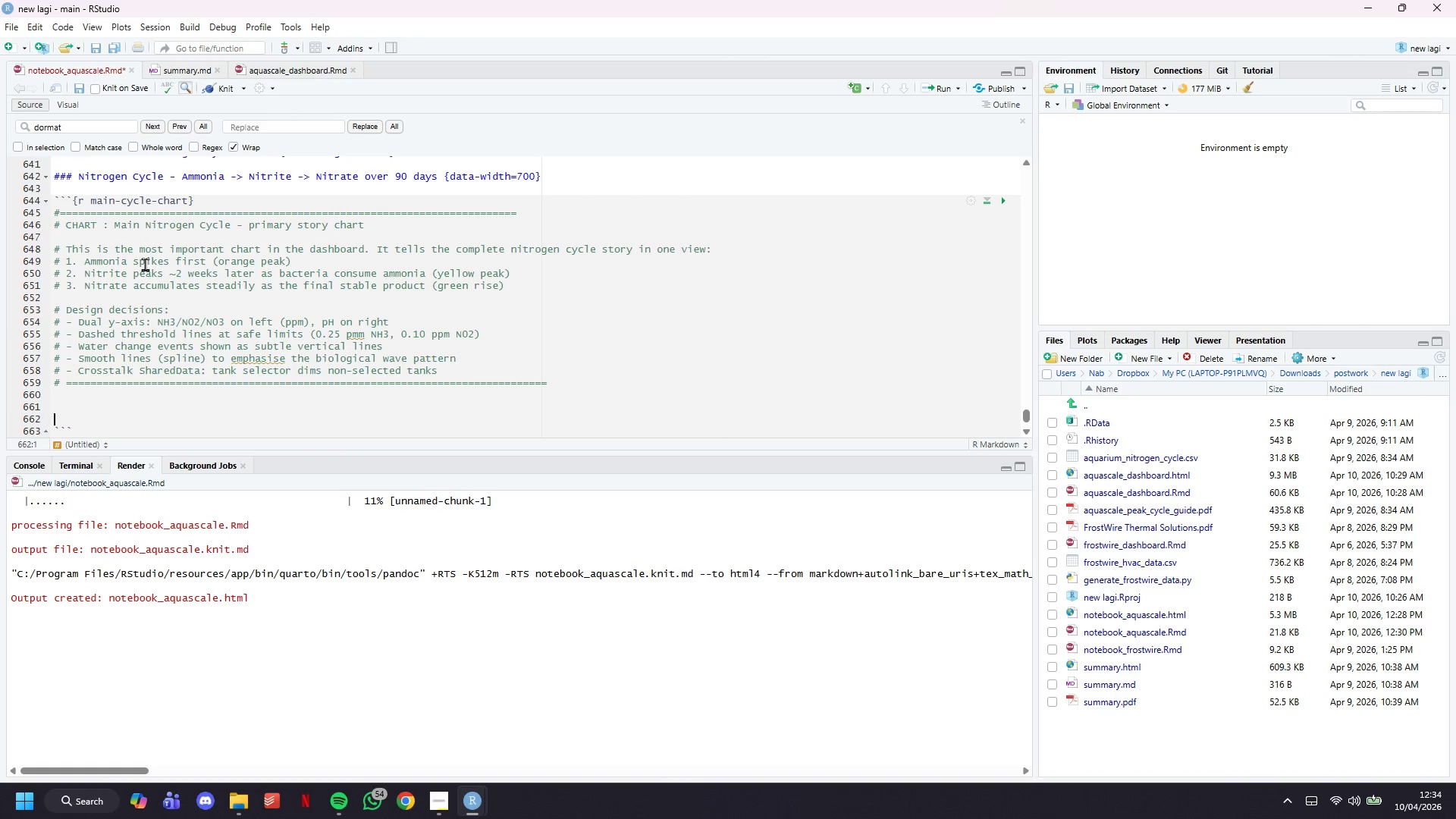 
type(3)
key(Backspace)
type(# pR)
key(Backspace)
key(Backspace)
type(Pre-compure water change days for vertical annotations)
 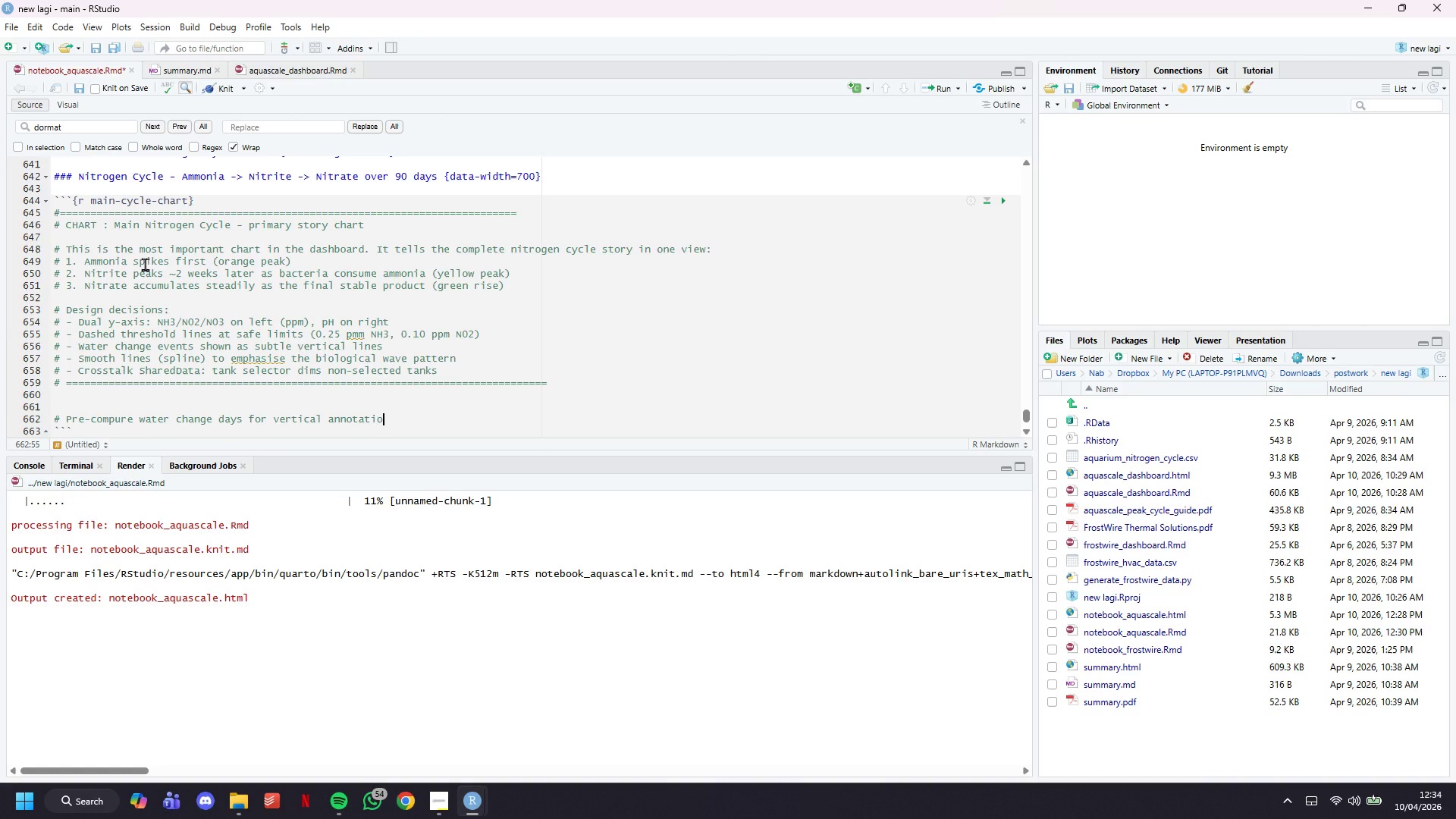 
key(Enter)
 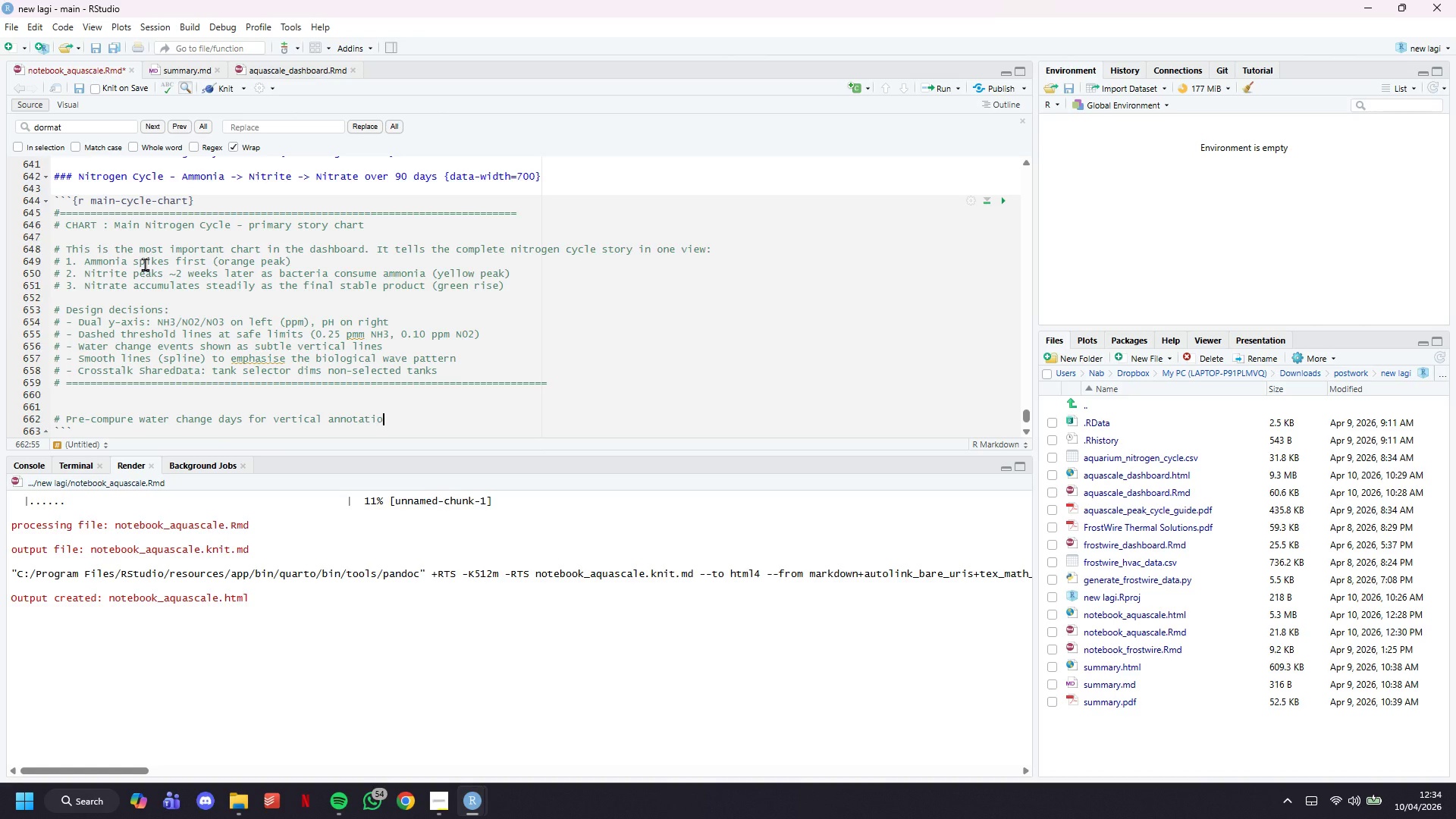 
key(Enter)
 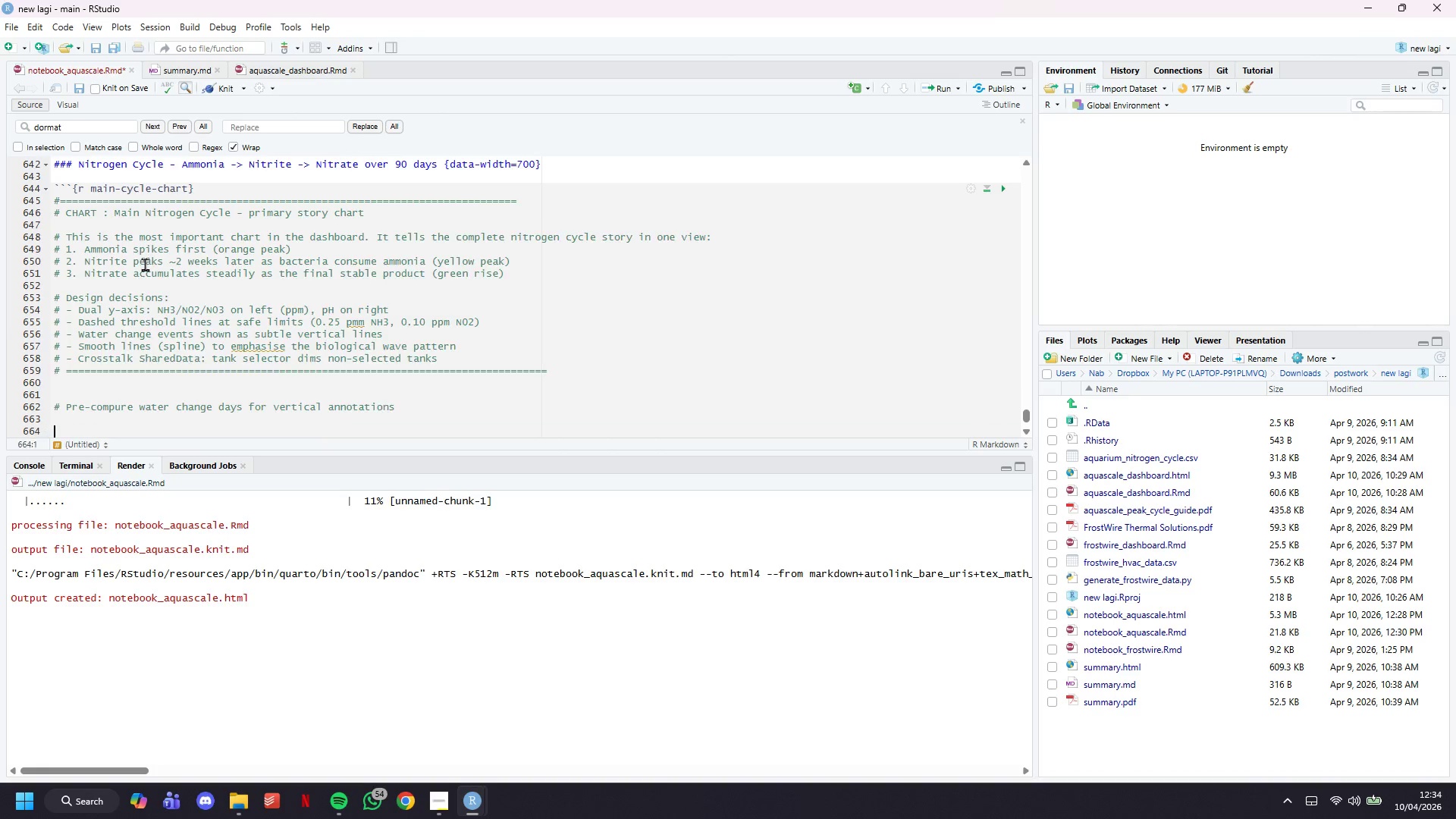 
key(Control+S)
 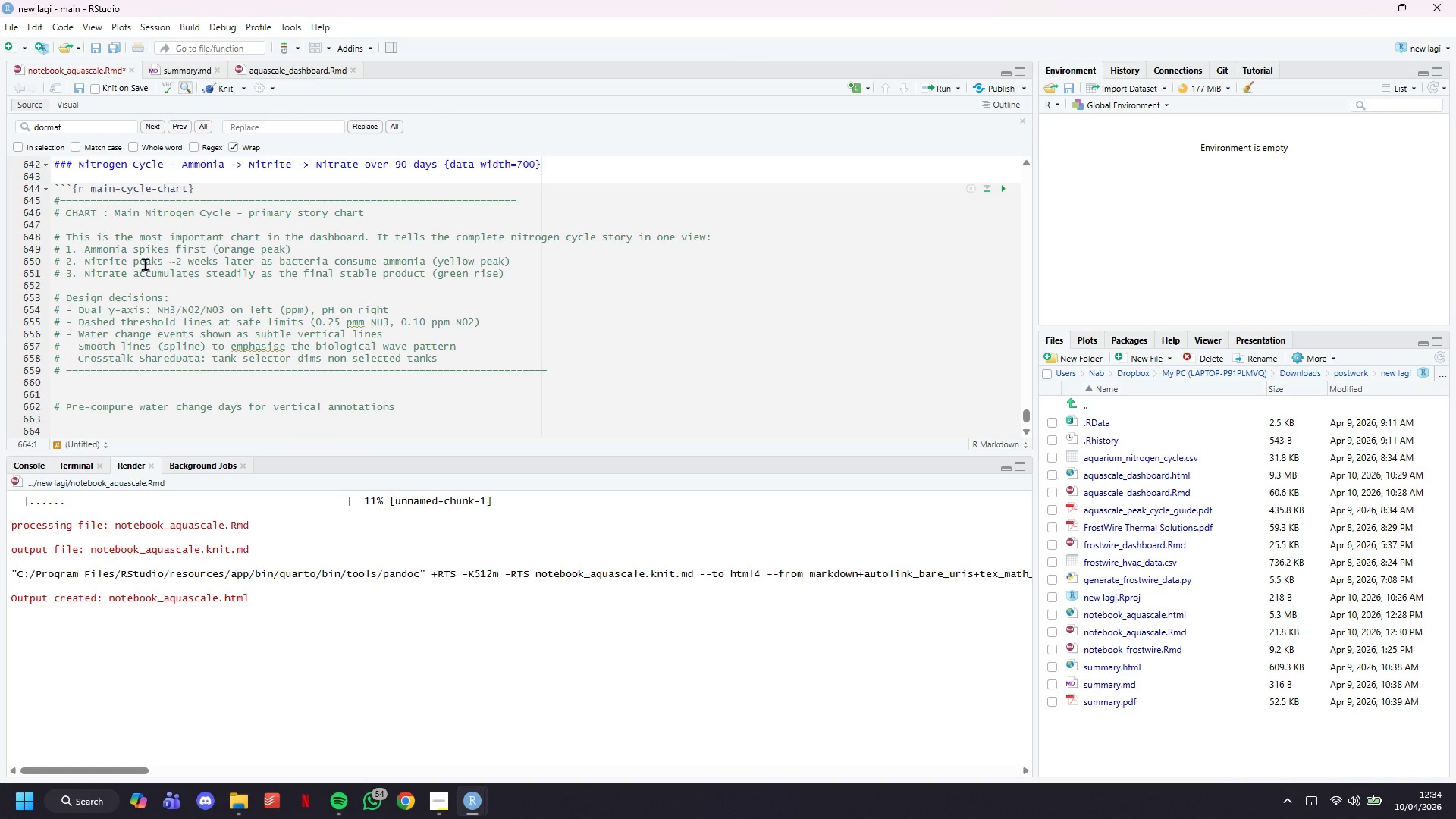 
scroll: coordinate [163, 267], scroll_direction: down, amount: 3.0